 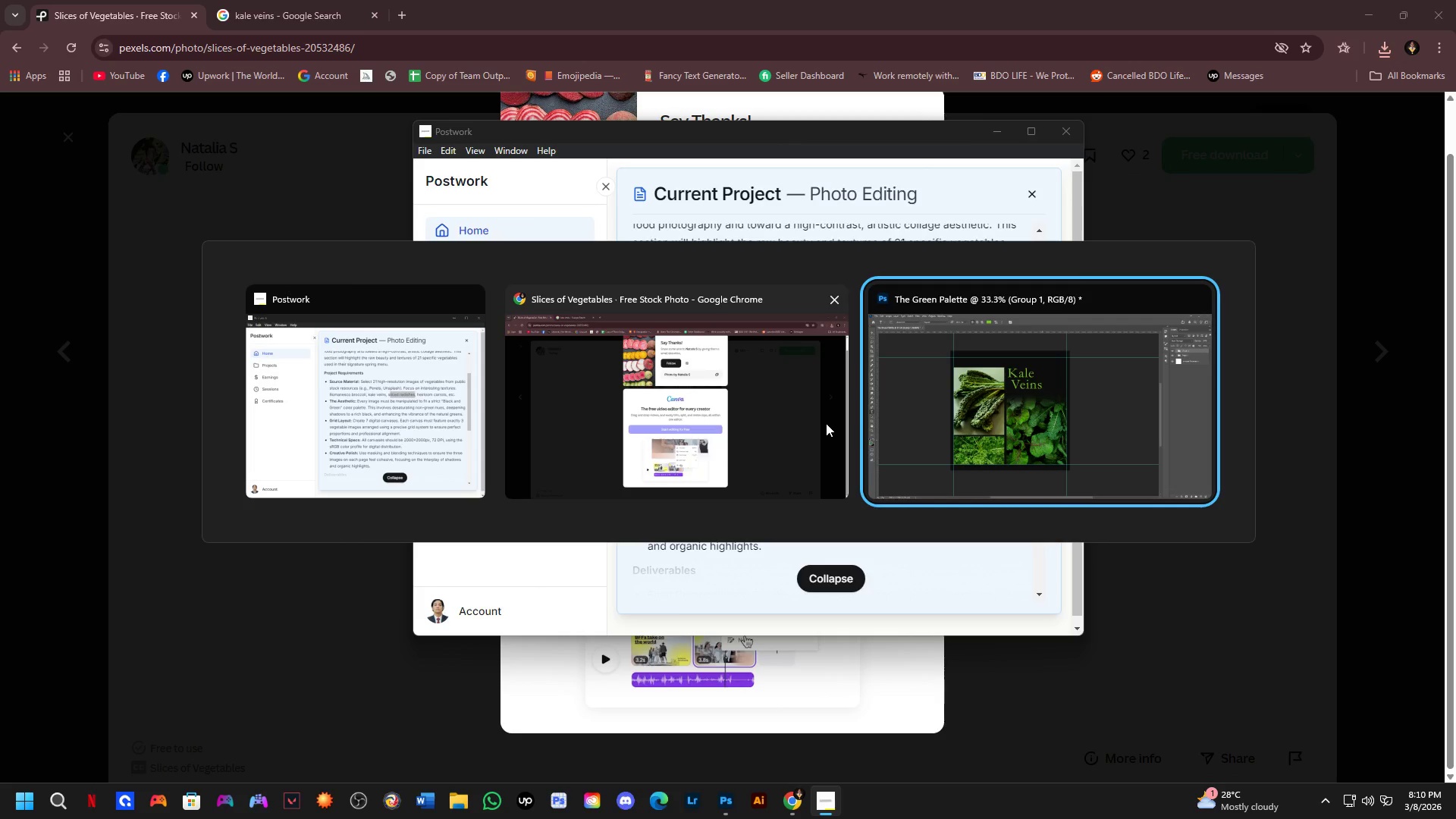 
scroll: coordinate [765, 410], scroll_direction: down, amount: 3.0
 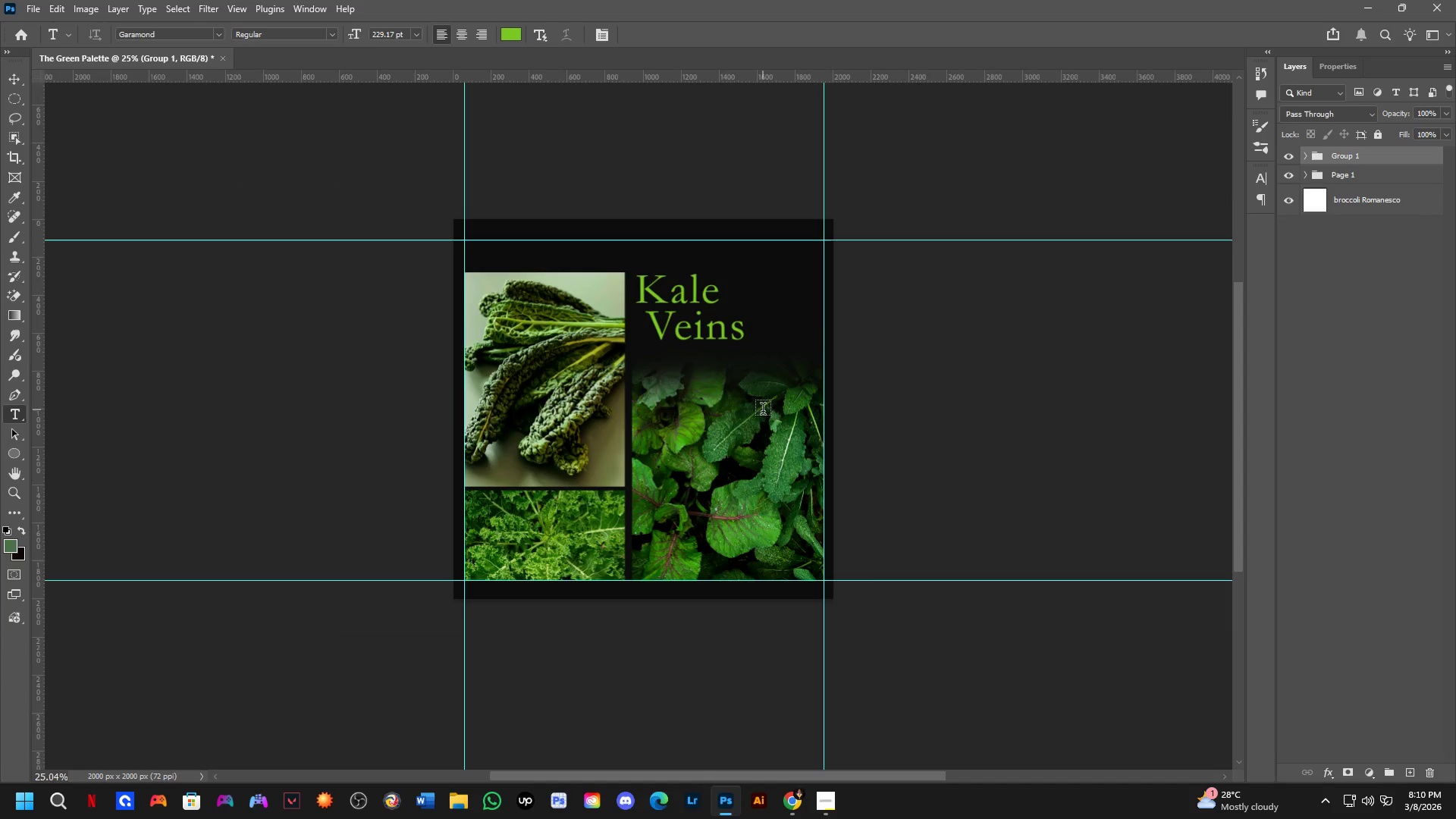 
hold_key(key=Space, duration=0.45)
 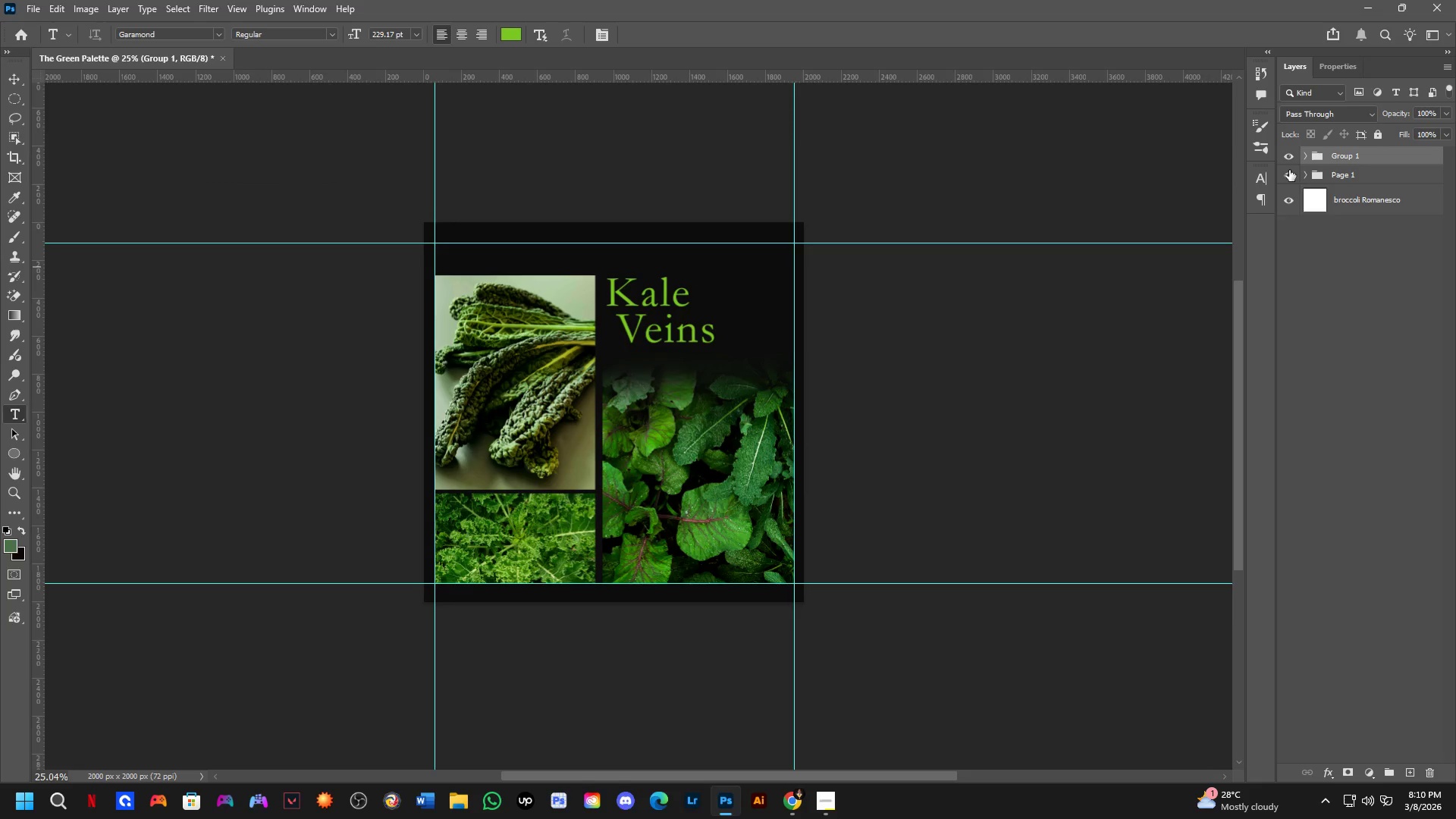 
left_click_drag(start_coordinate=[730, 415], to_coordinate=[700, 418])
 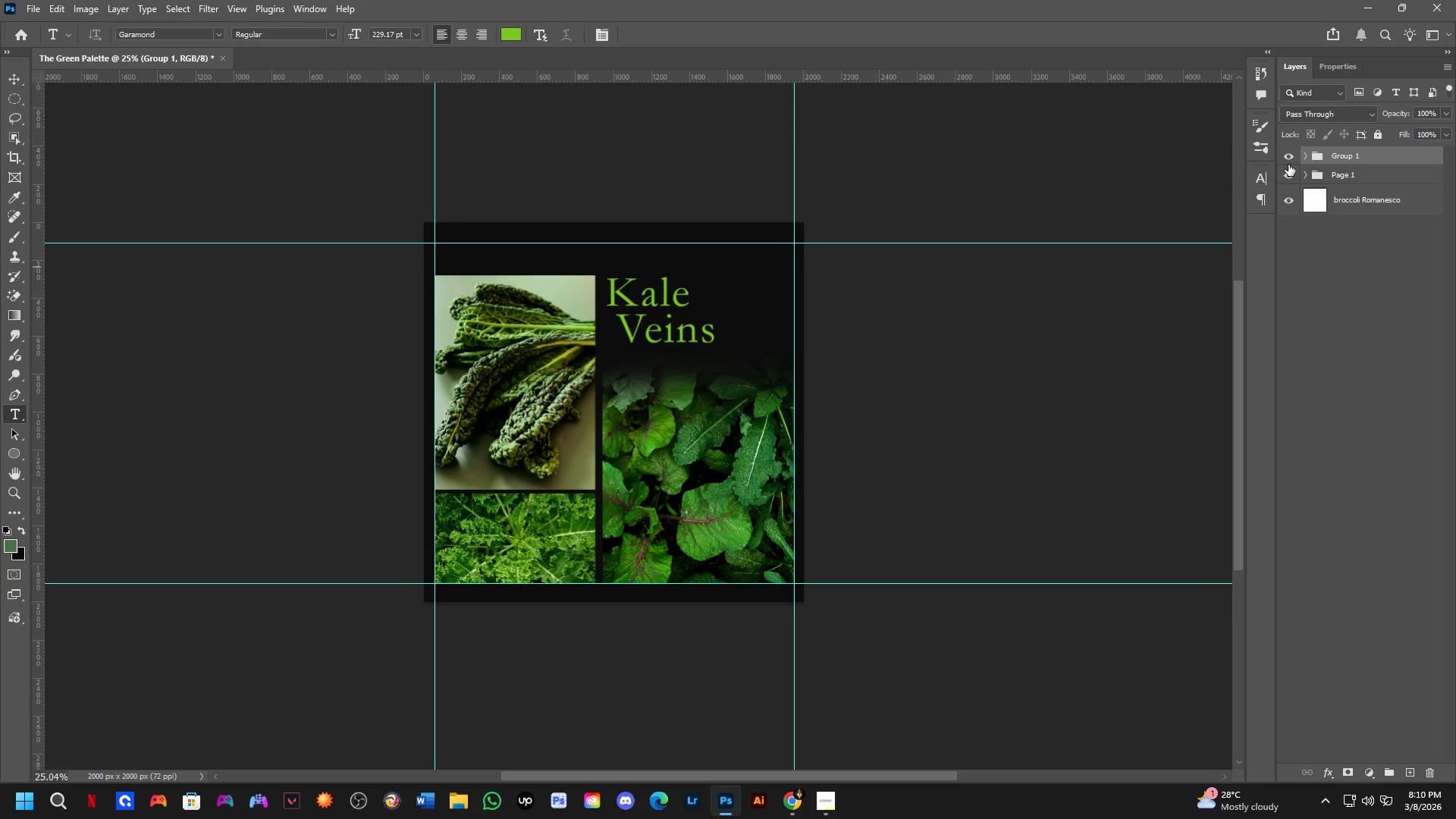 
left_click_drag(start_coordinate=[1288, 163], to_coordinate=[1291, 171])
 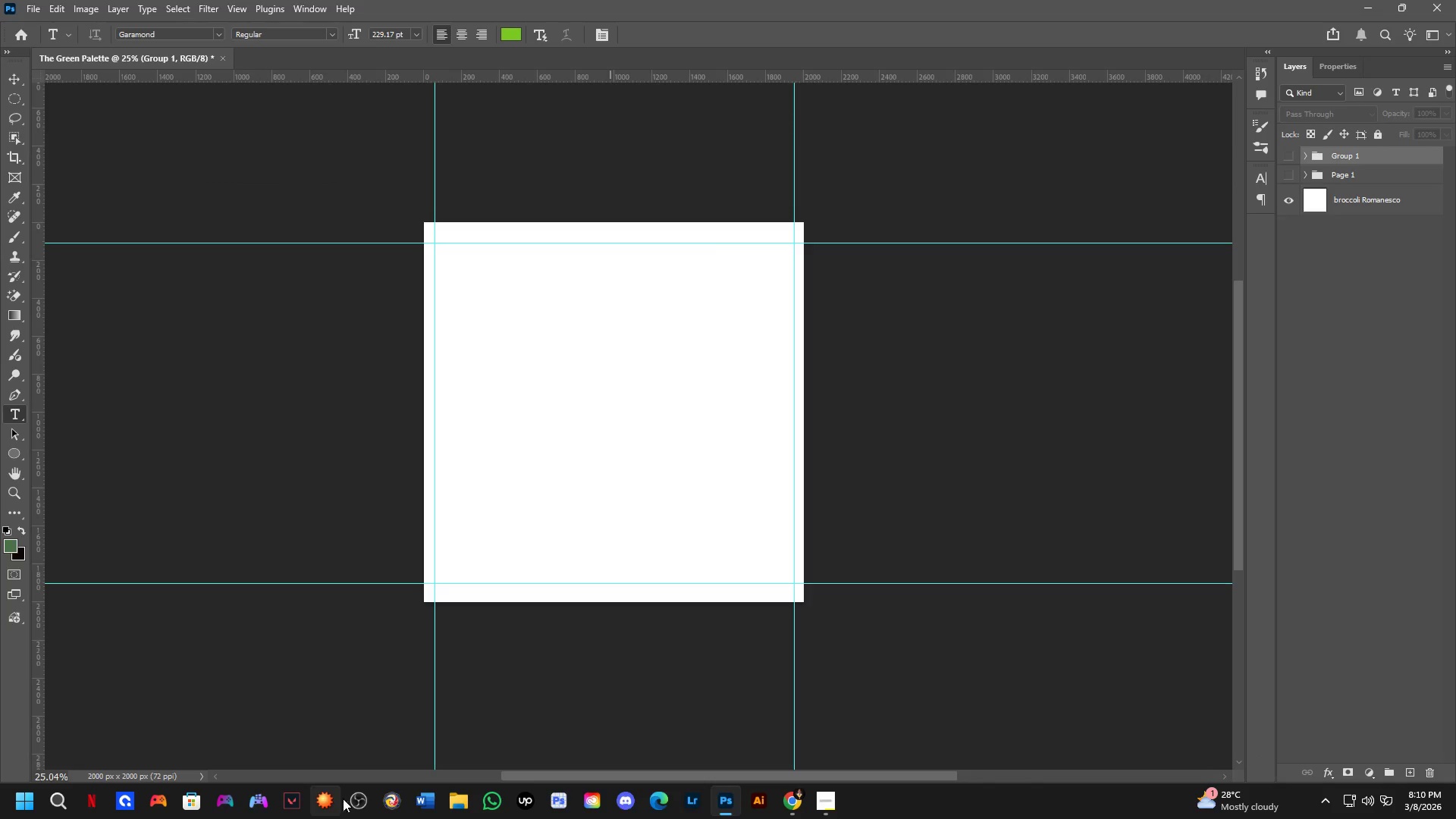 
left_click([468, 805])
 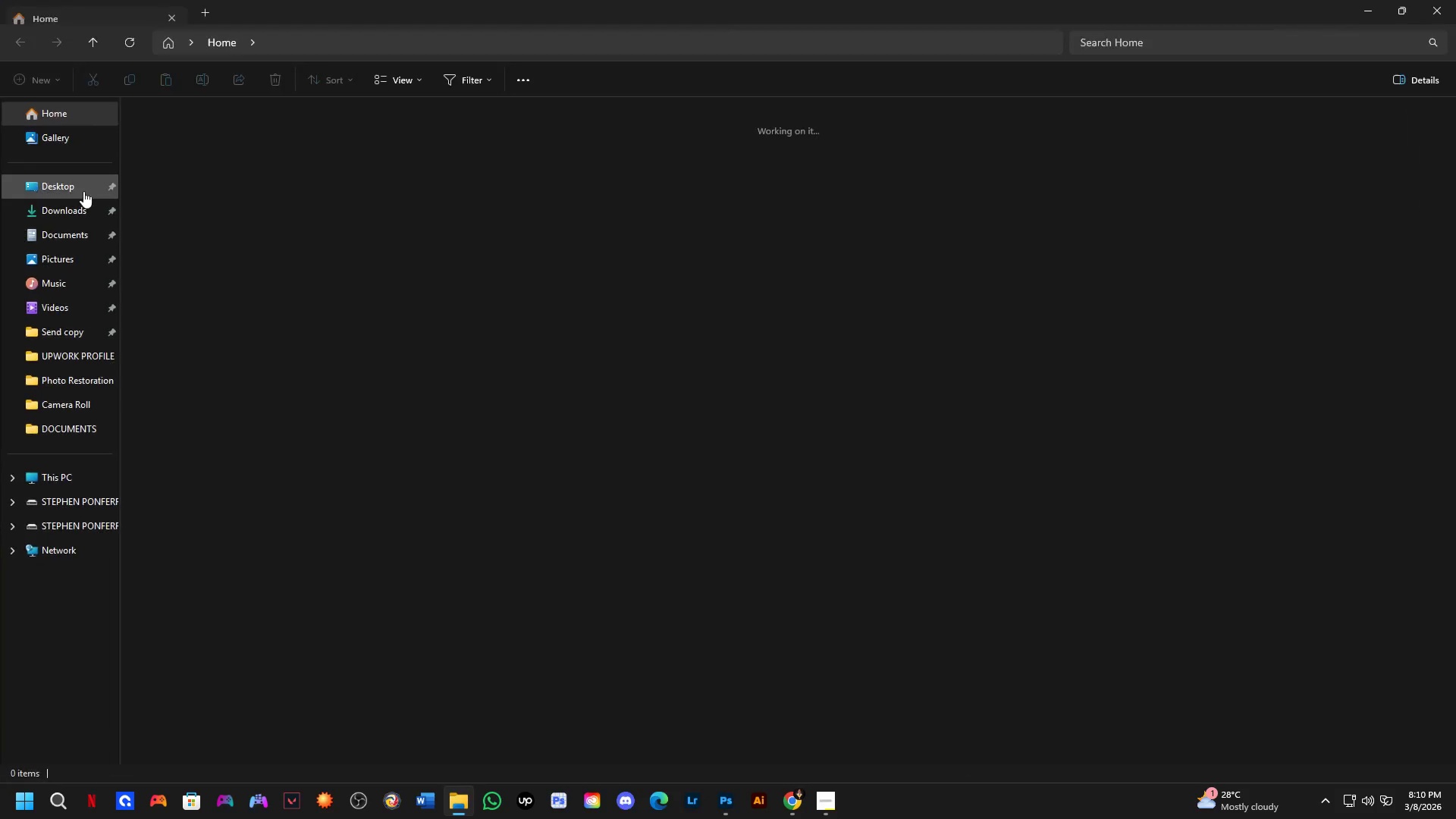 
left_click([83, 190])
 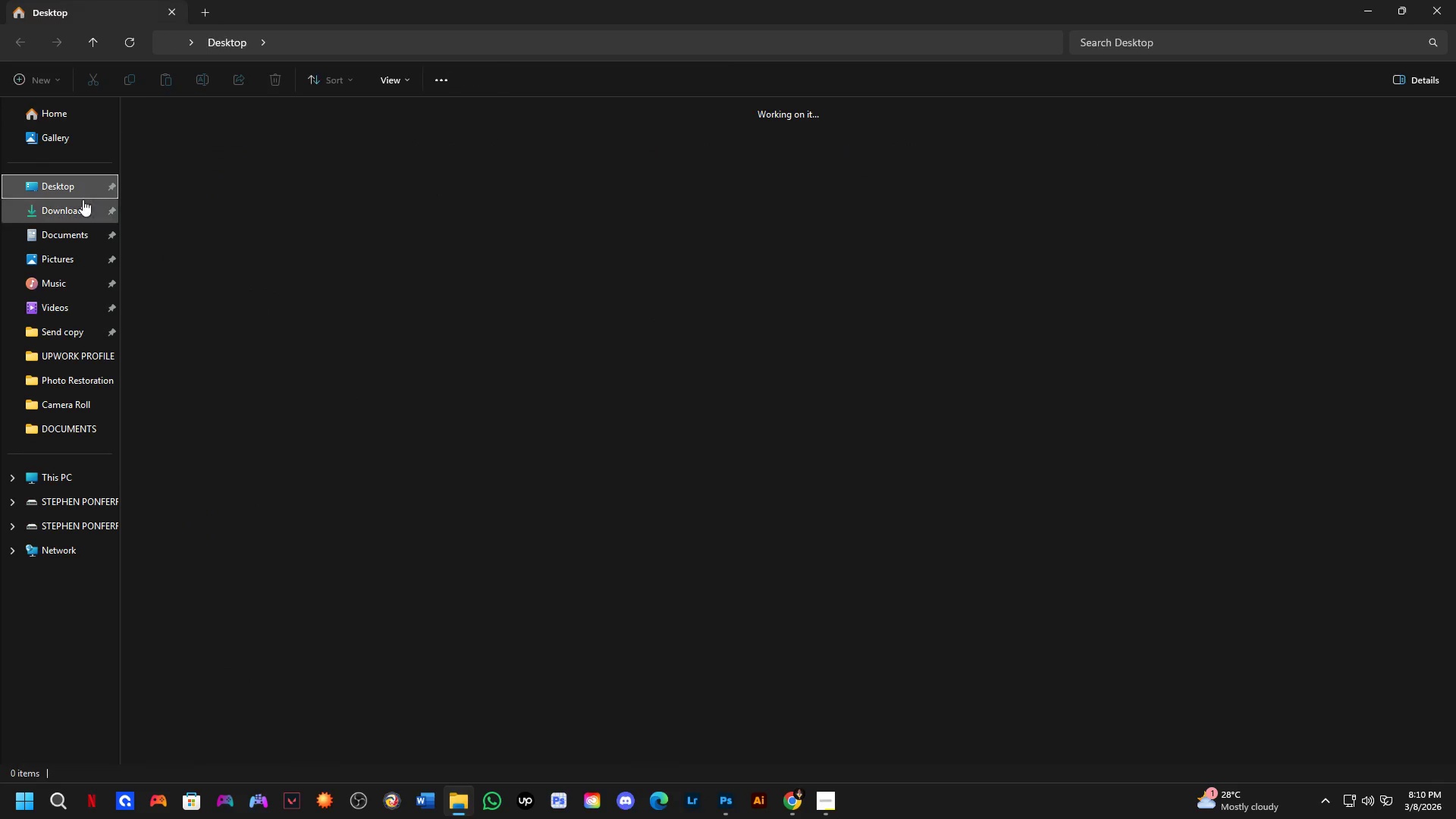 
double_click([83, 199])
 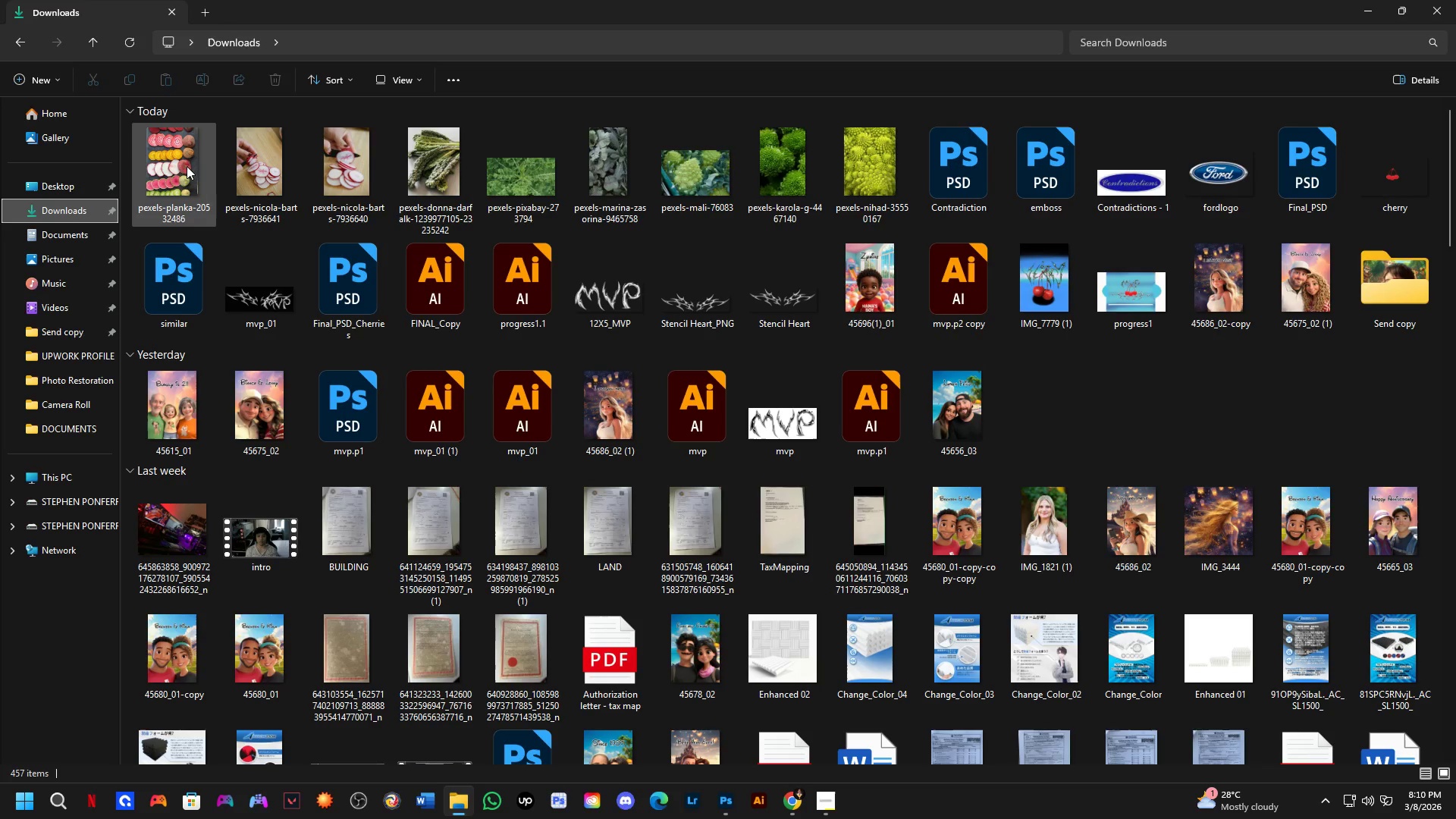 
left_click([185, 166])
 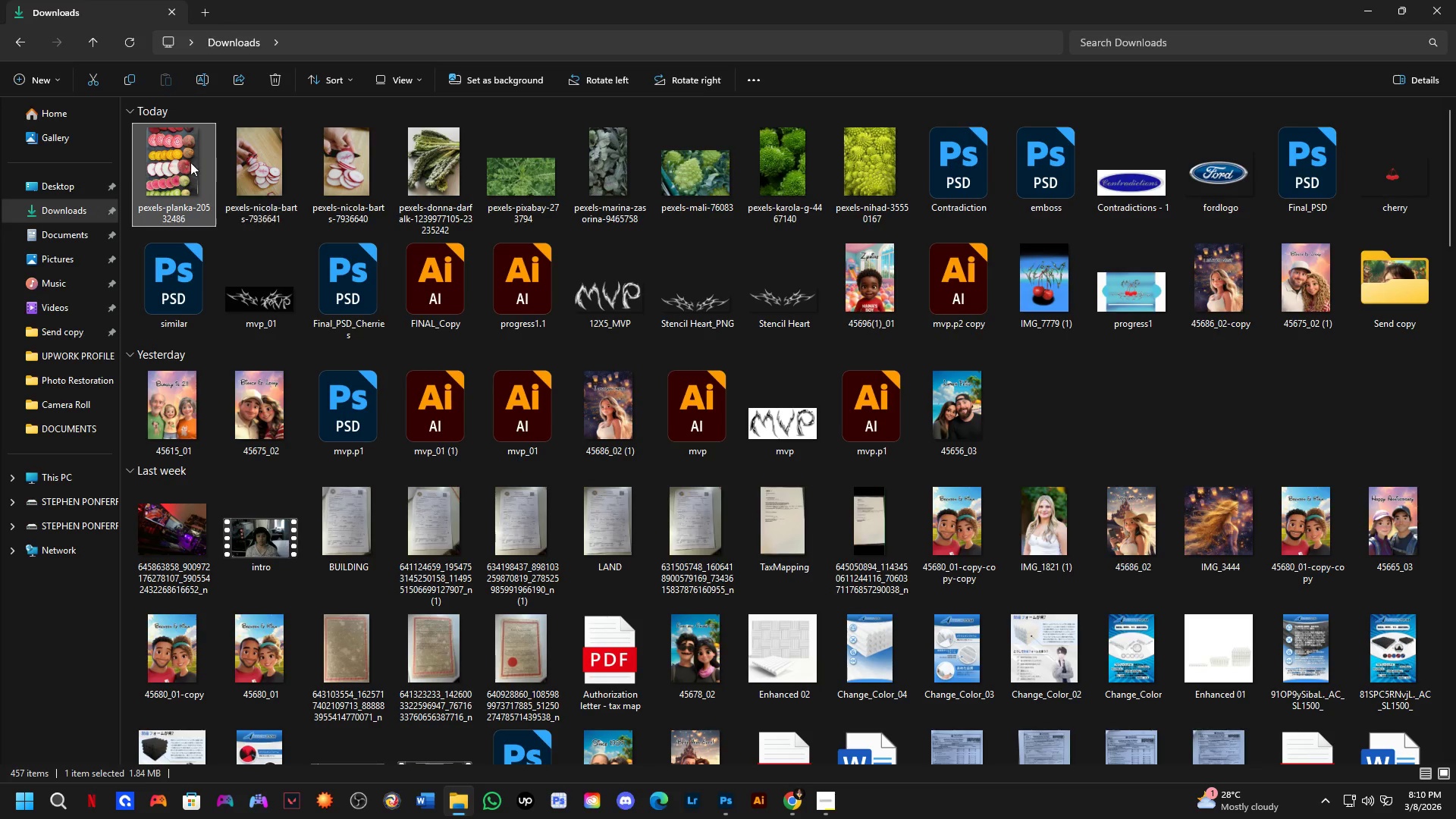 
left_click_drag(start_coordinate=[178, 155], to_coordinate=[524, 416])
 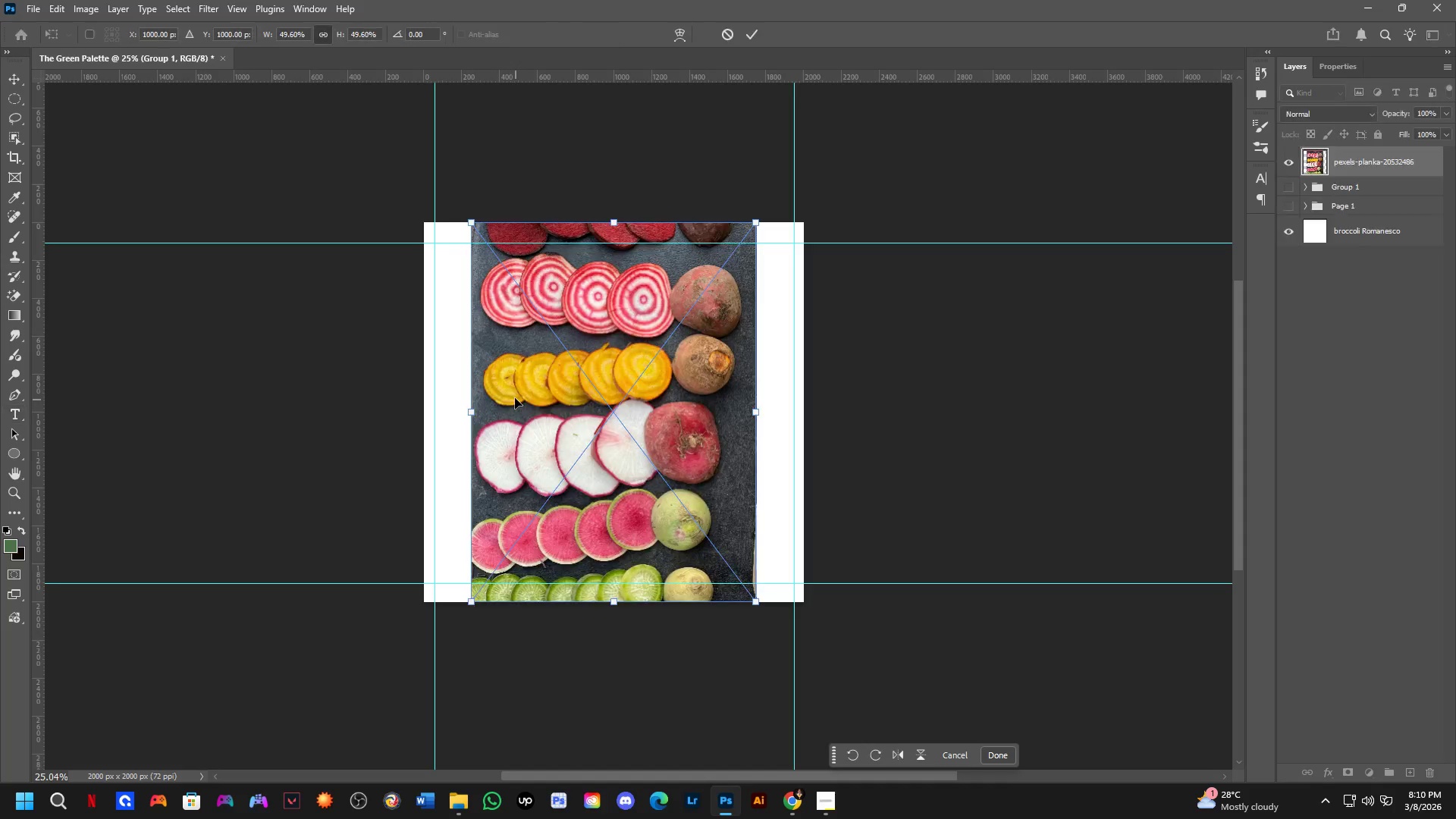 
key(Alt+AltLeft)
 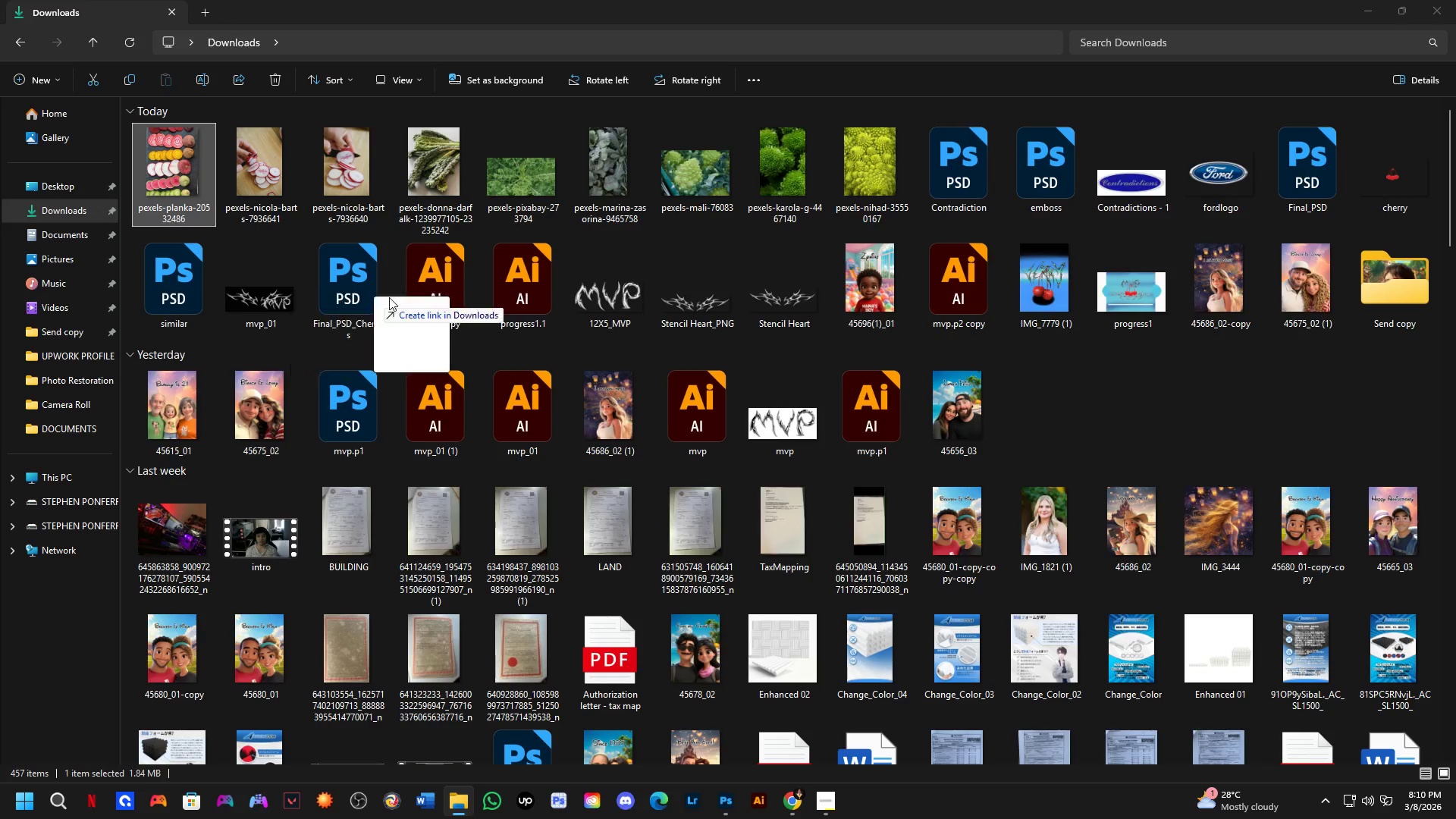 
key(Alt+Tab)
 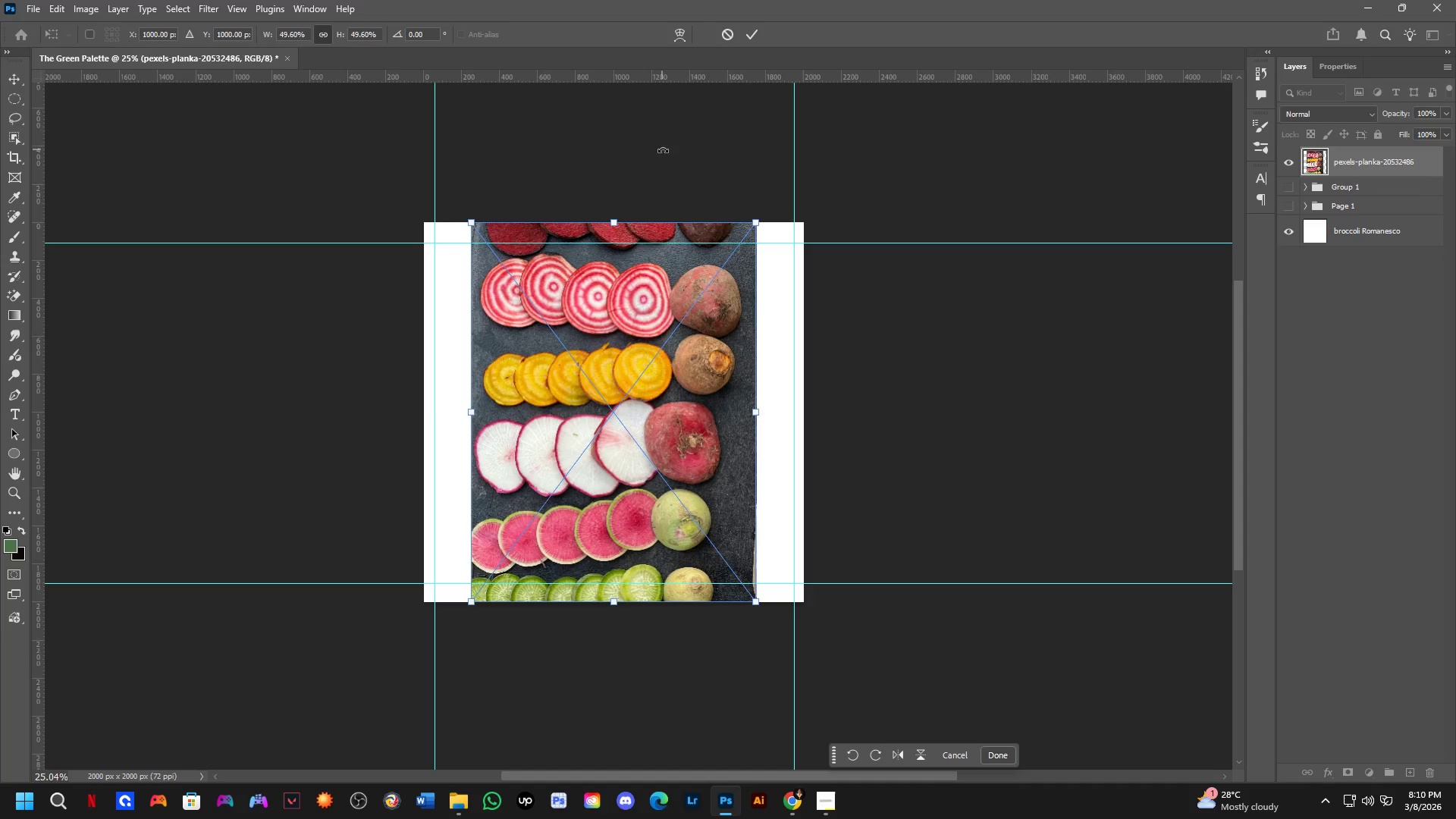 
left_click_drag(start_coordinate=[613, 221], to_coordinate=[613, 364])
 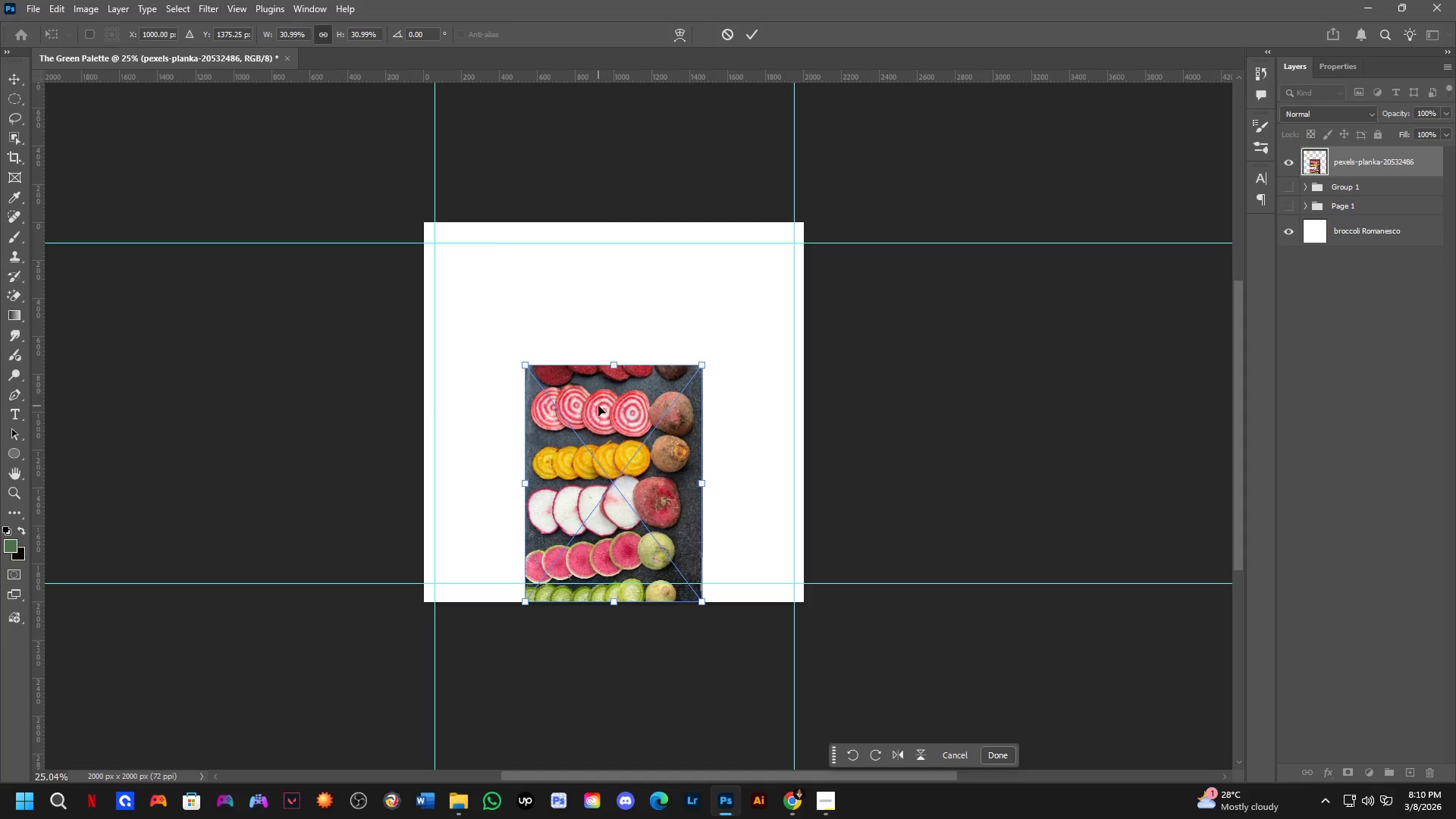 
left_click_drag(start_coordinate=[598, 406], to_coordinate=[507, 280])
 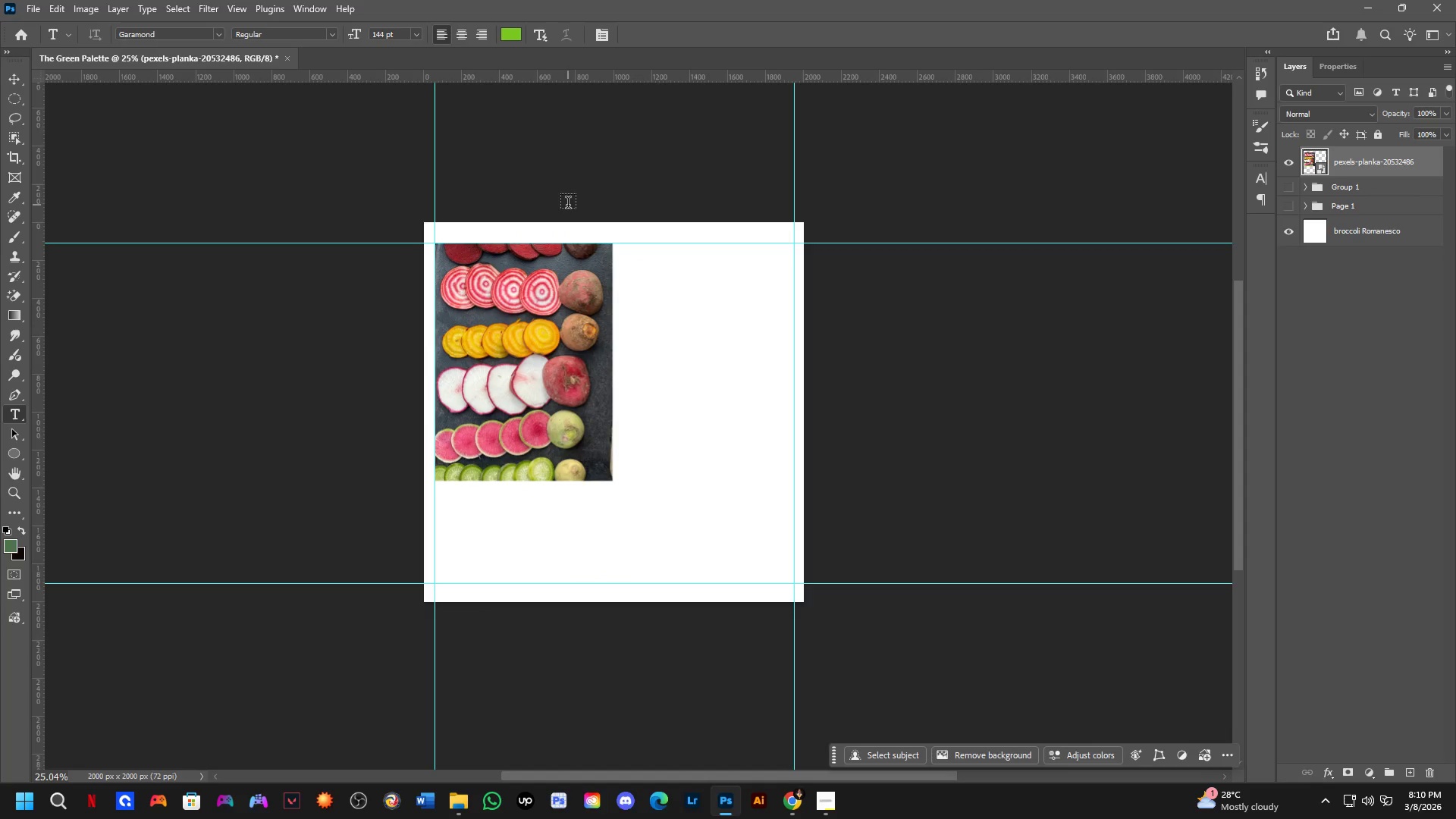 
wait(11.45)
 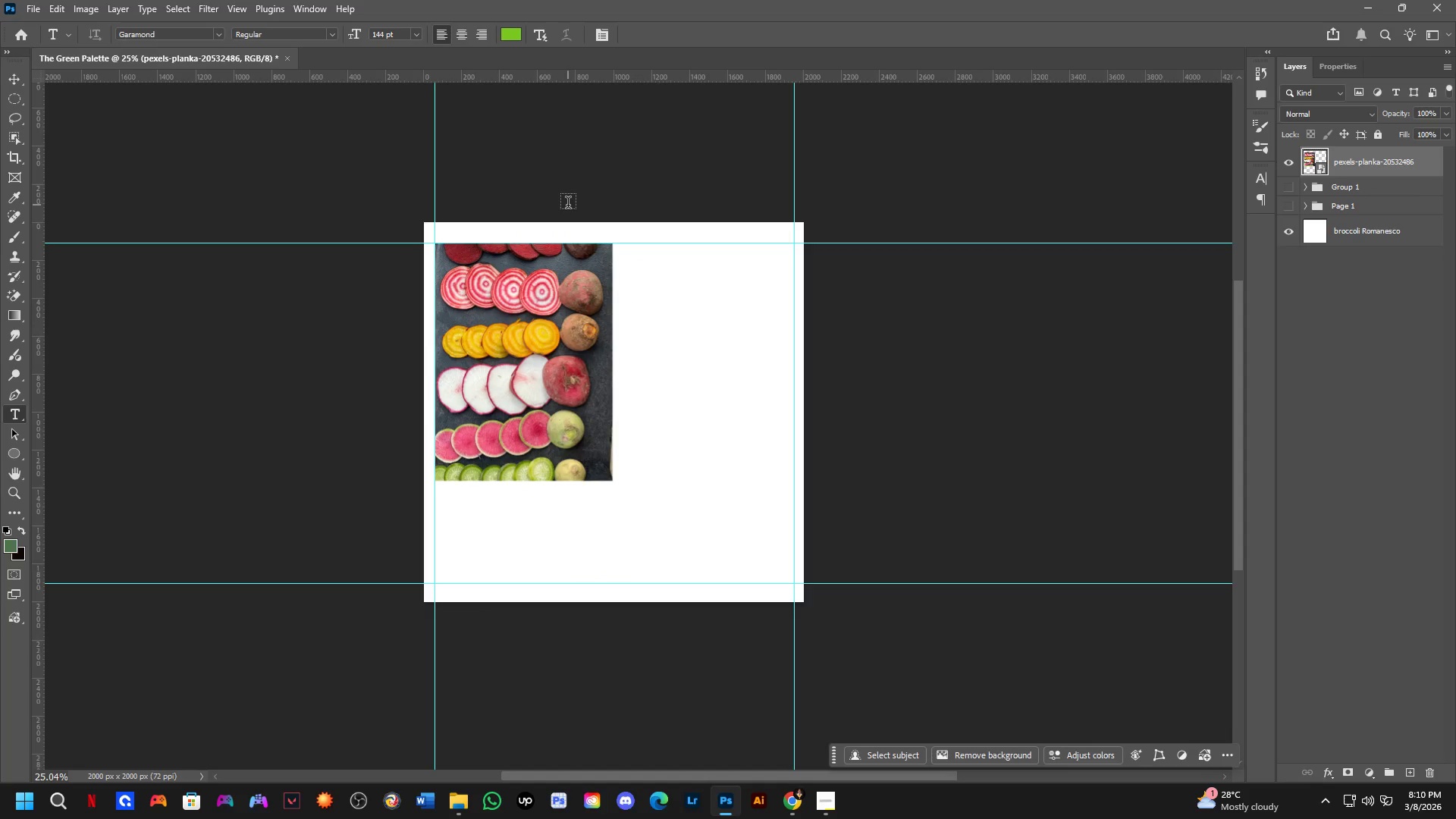 
key(Alt+AltLeft)
 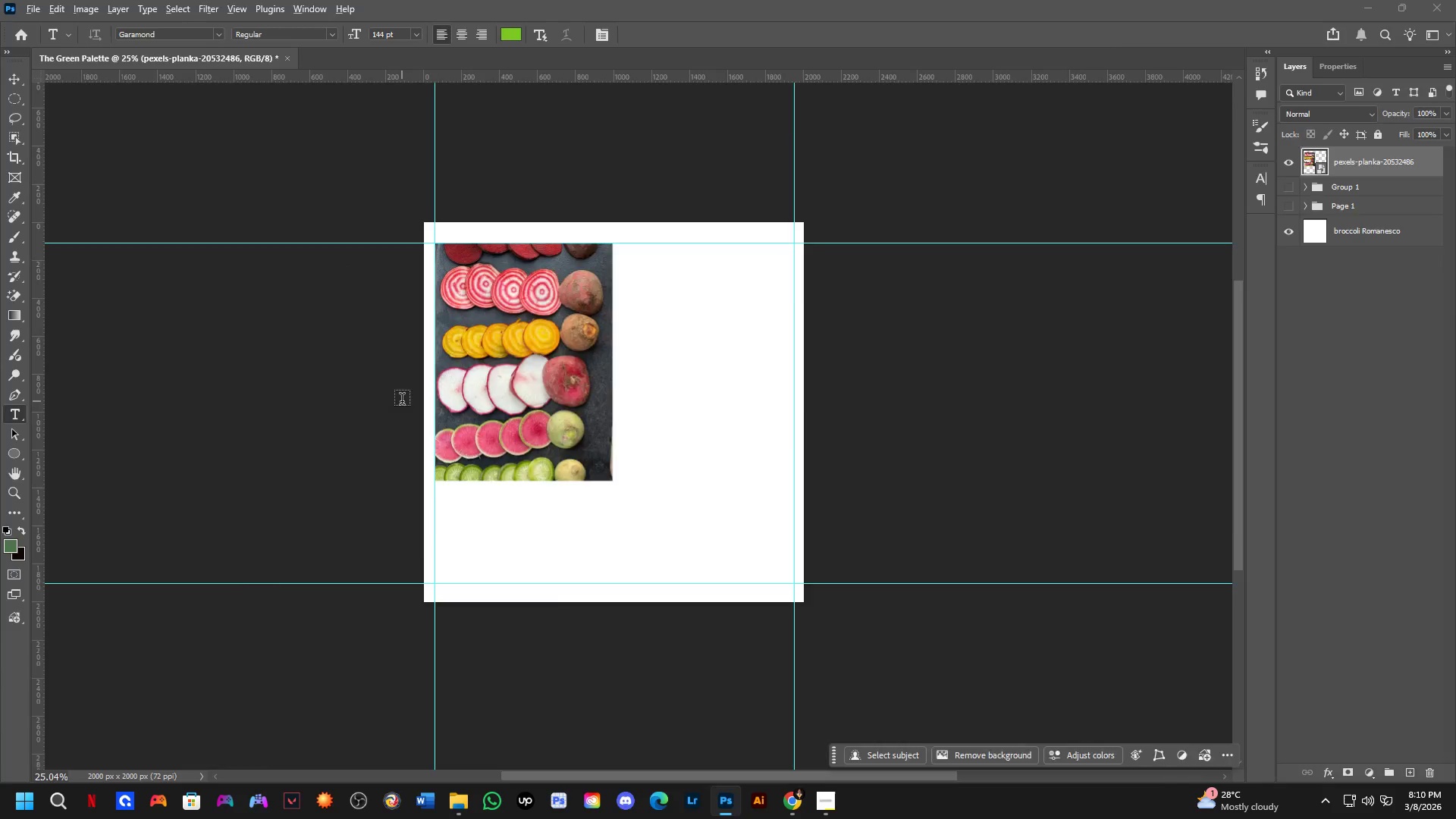 
key(Alt+Tab)
 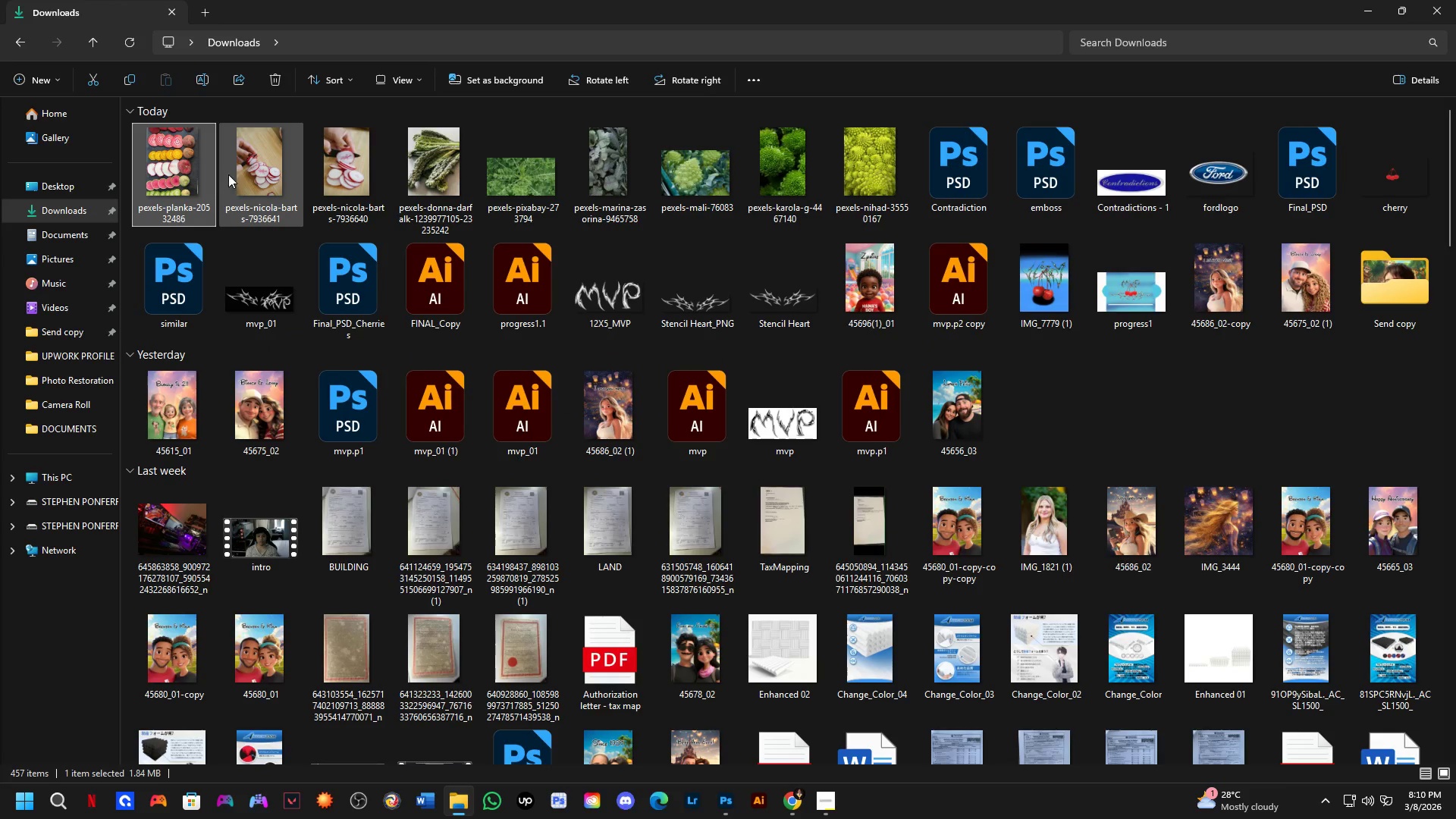 
left_click_drag(start_coordinate=[249, 165], to_coordinate=[626, 458])
 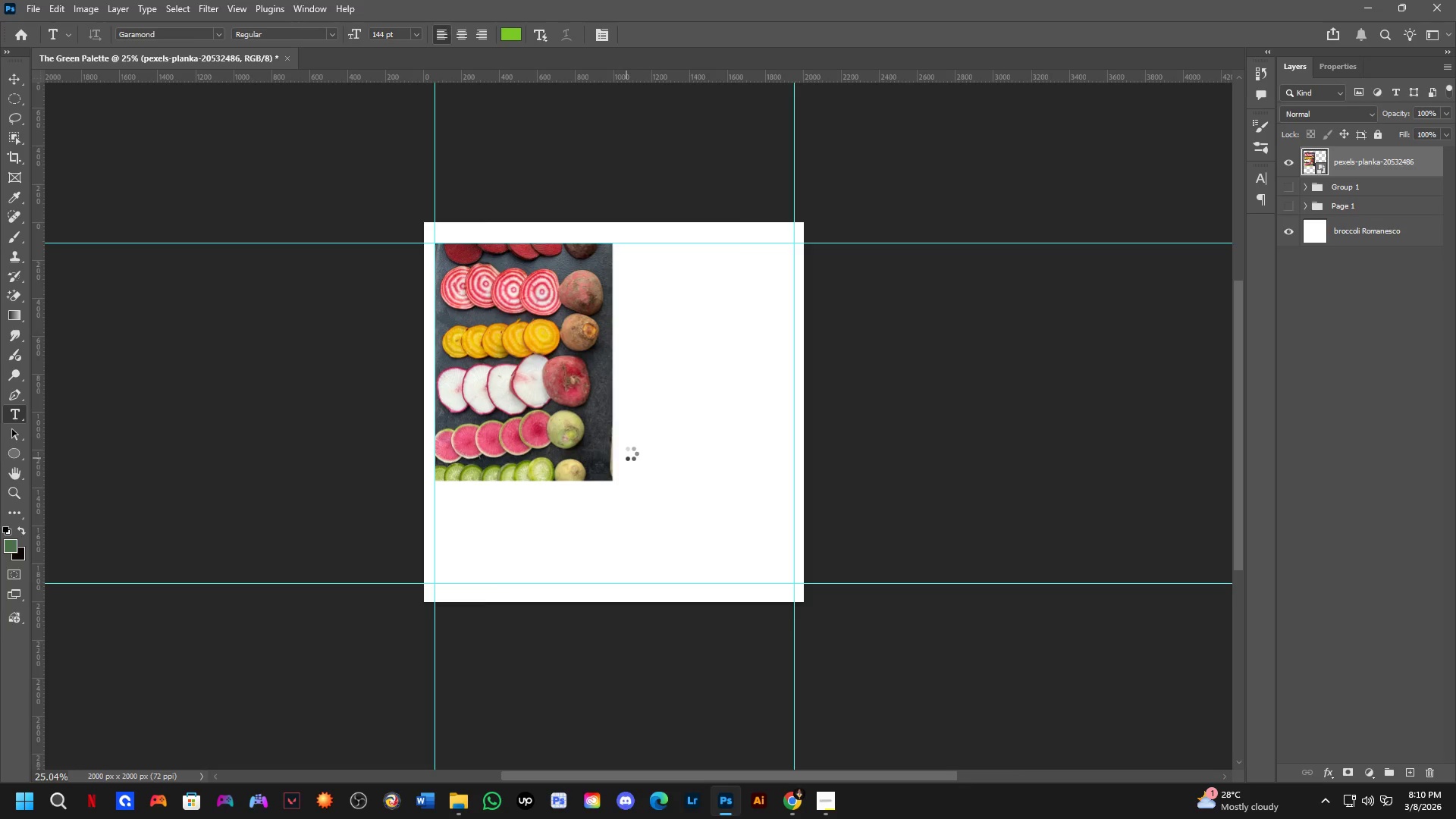 
key(Alt+AltLeft)
 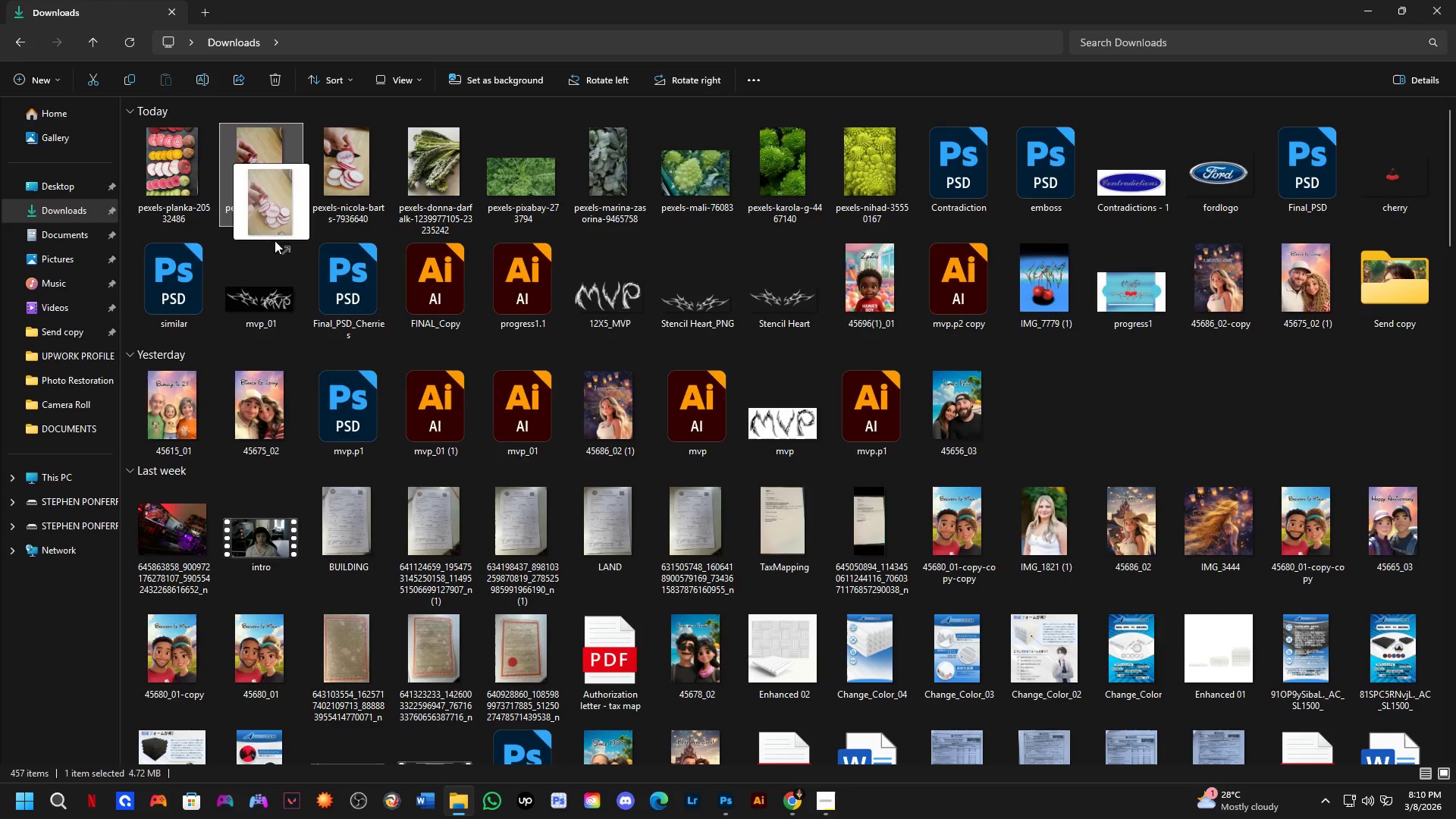 
key(Alt+Tab)
 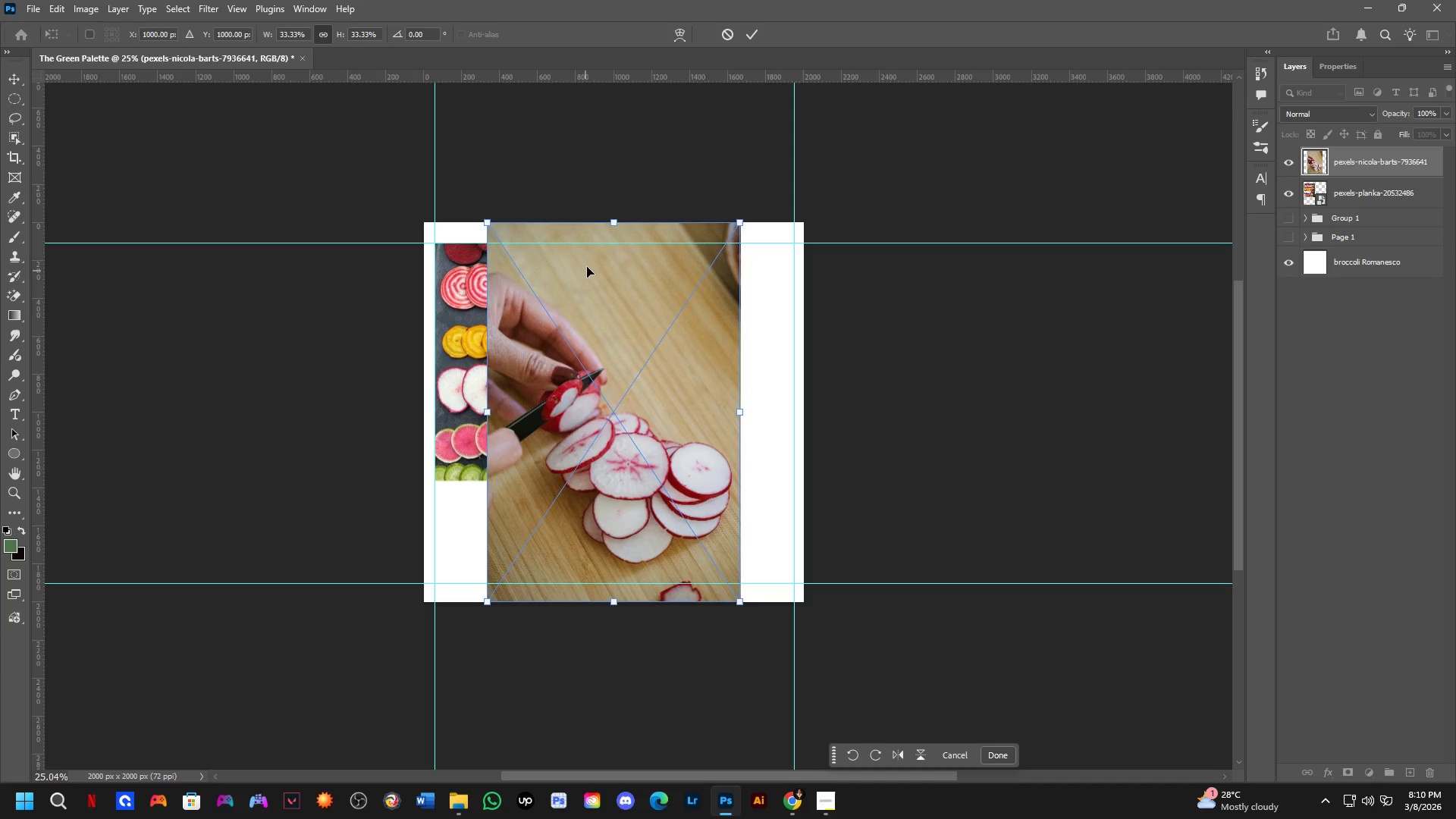 
left_click_drag(start_coordinate=[607, 221], to_coordinate=[601, 337])
 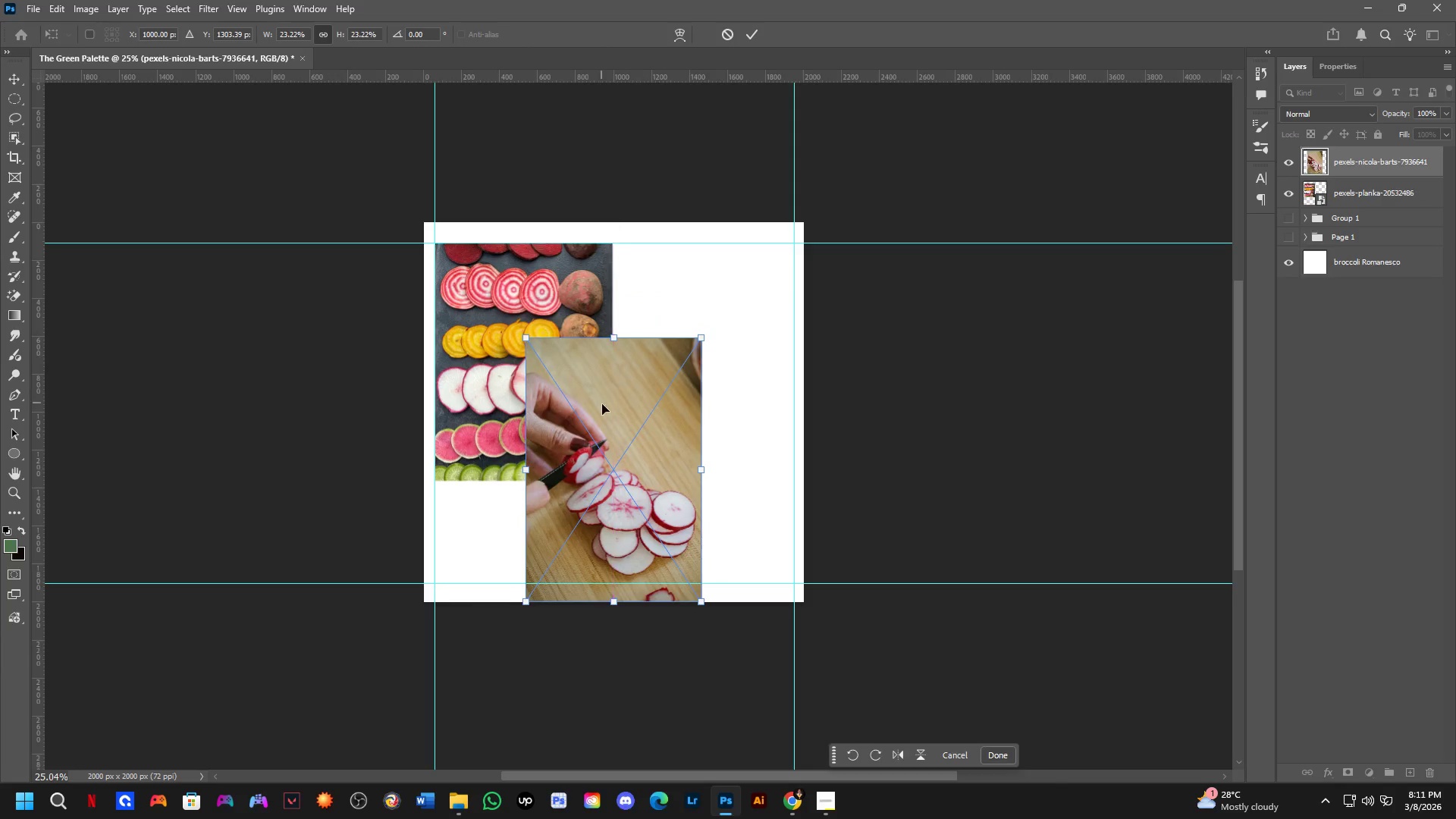 
left_click_drag(start_coordinate=[602, 406], to_coordinate=[642, 353])
 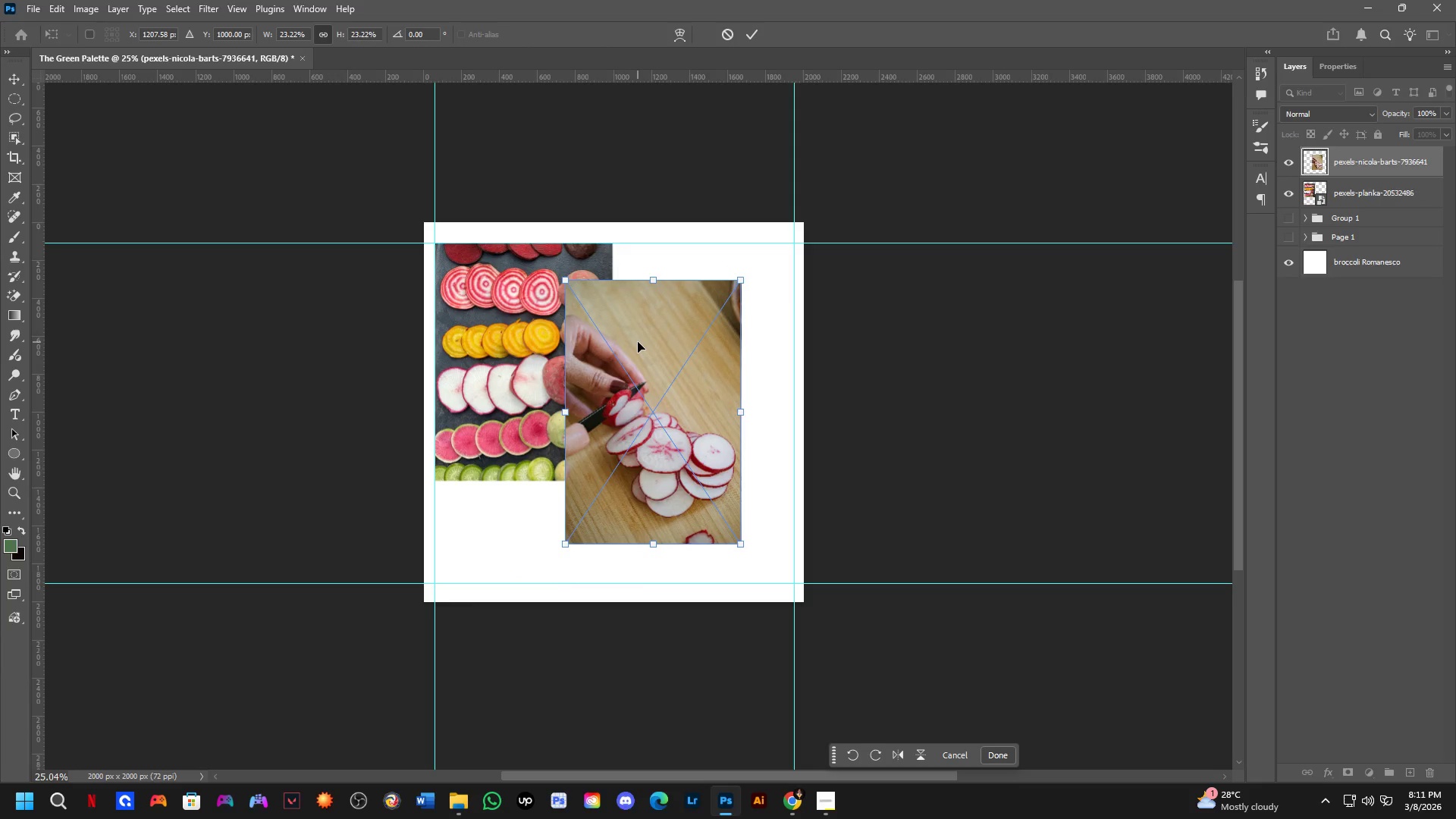 
key(NumpadEnter)
 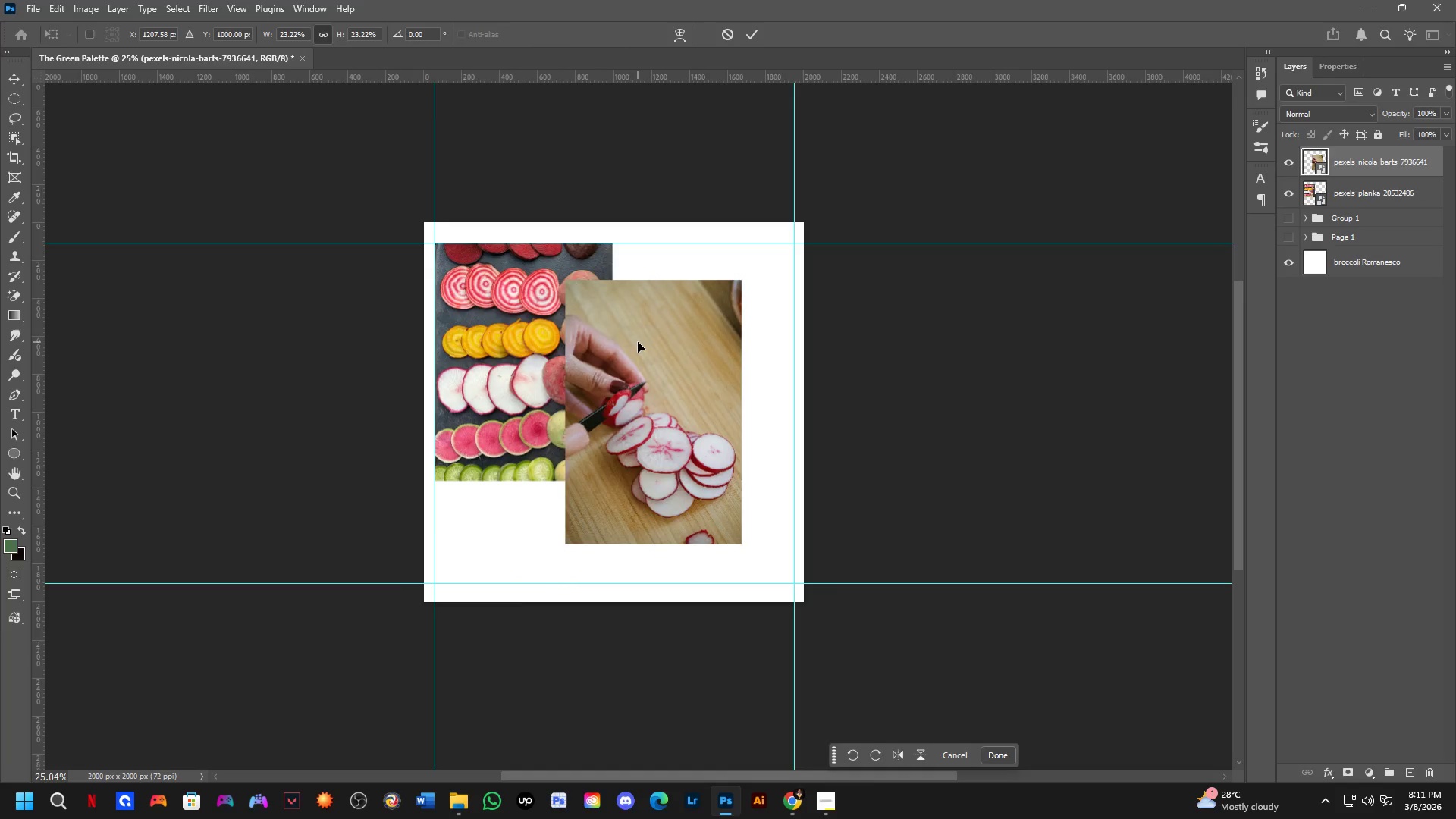 
key(Alt+AltLeft)
 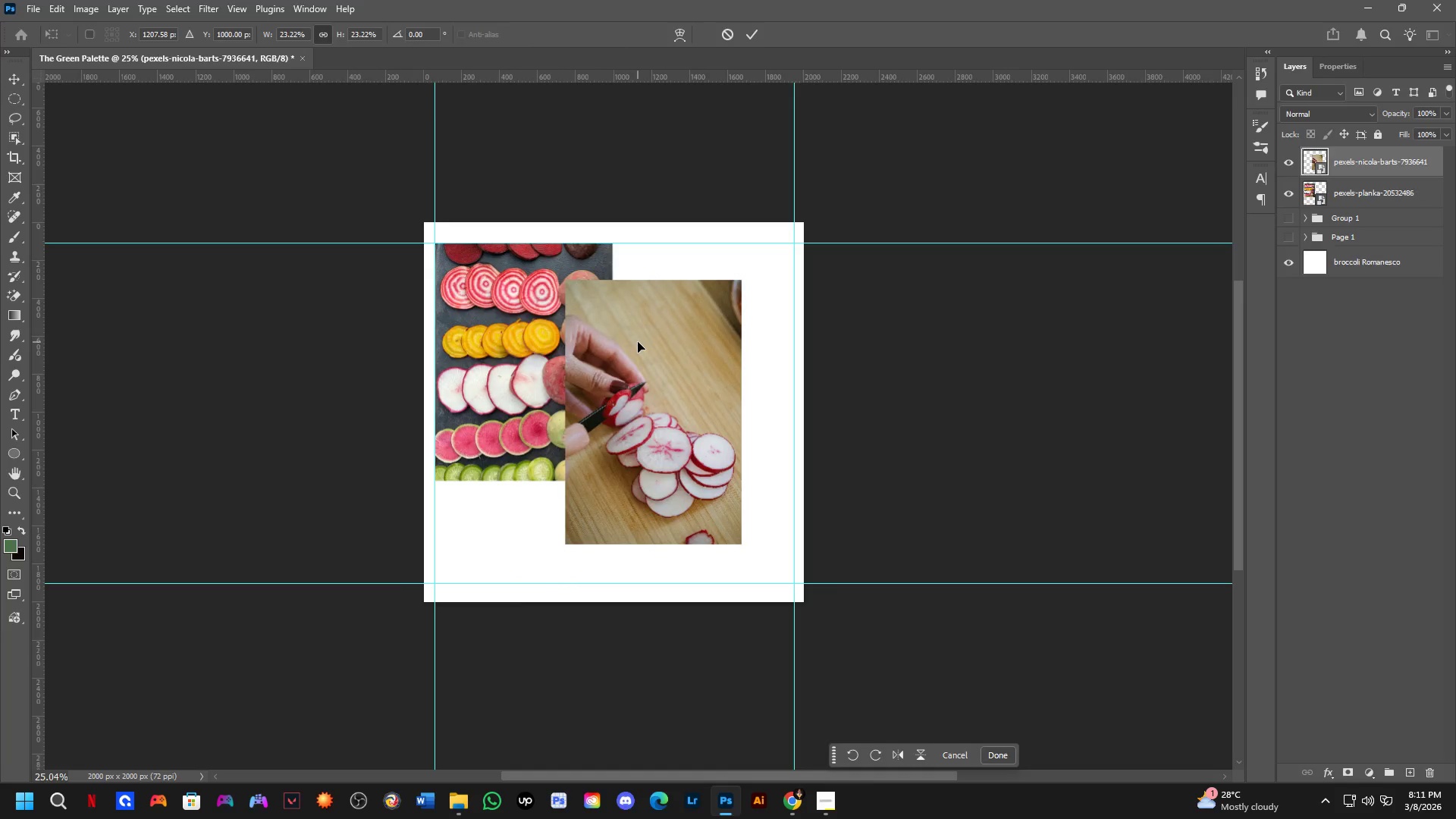 
key(Alt+Tab)
 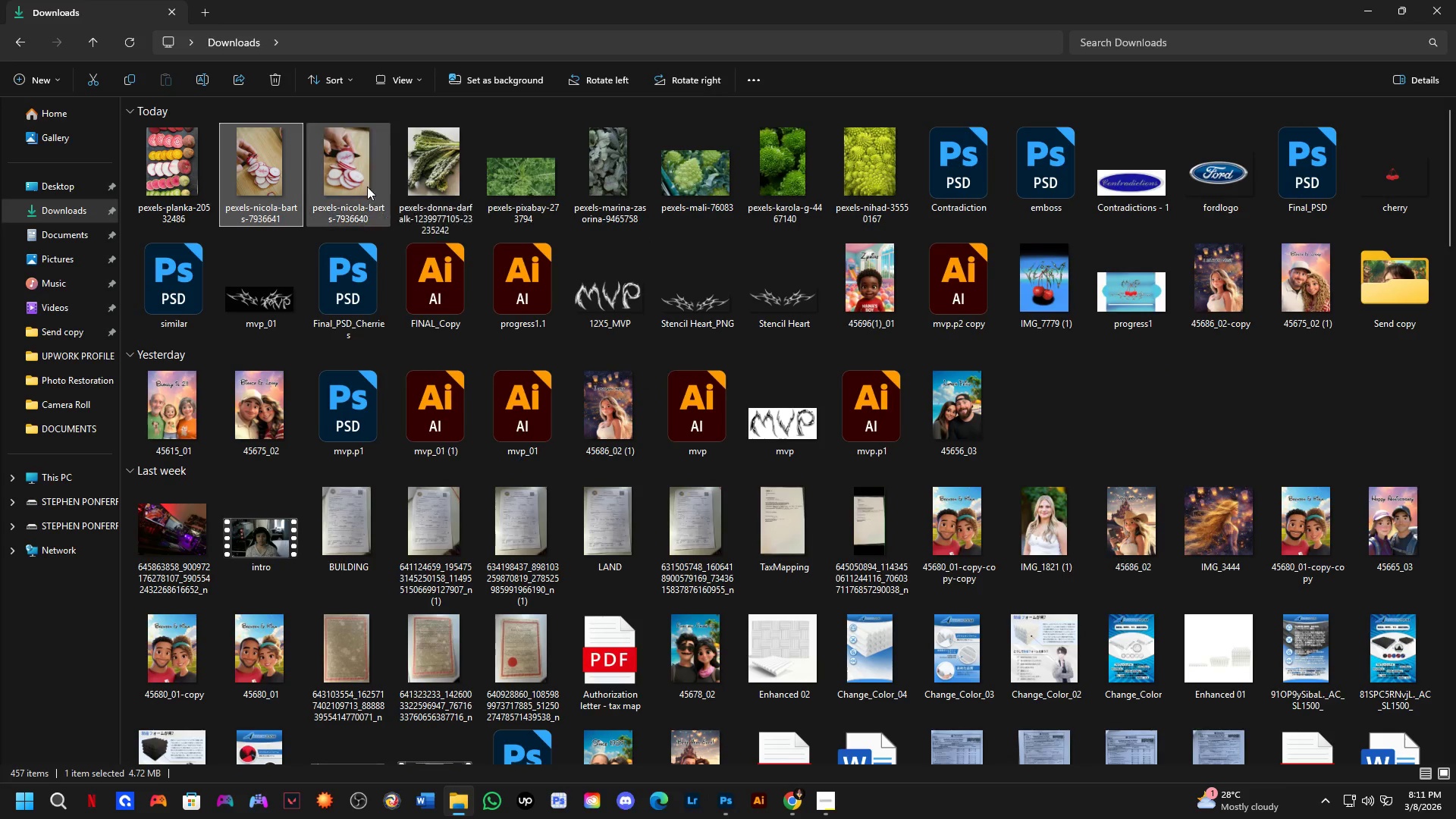 
left_click_drag(start_coordinate=[319, 141], to_coordinate=[591, 376])
 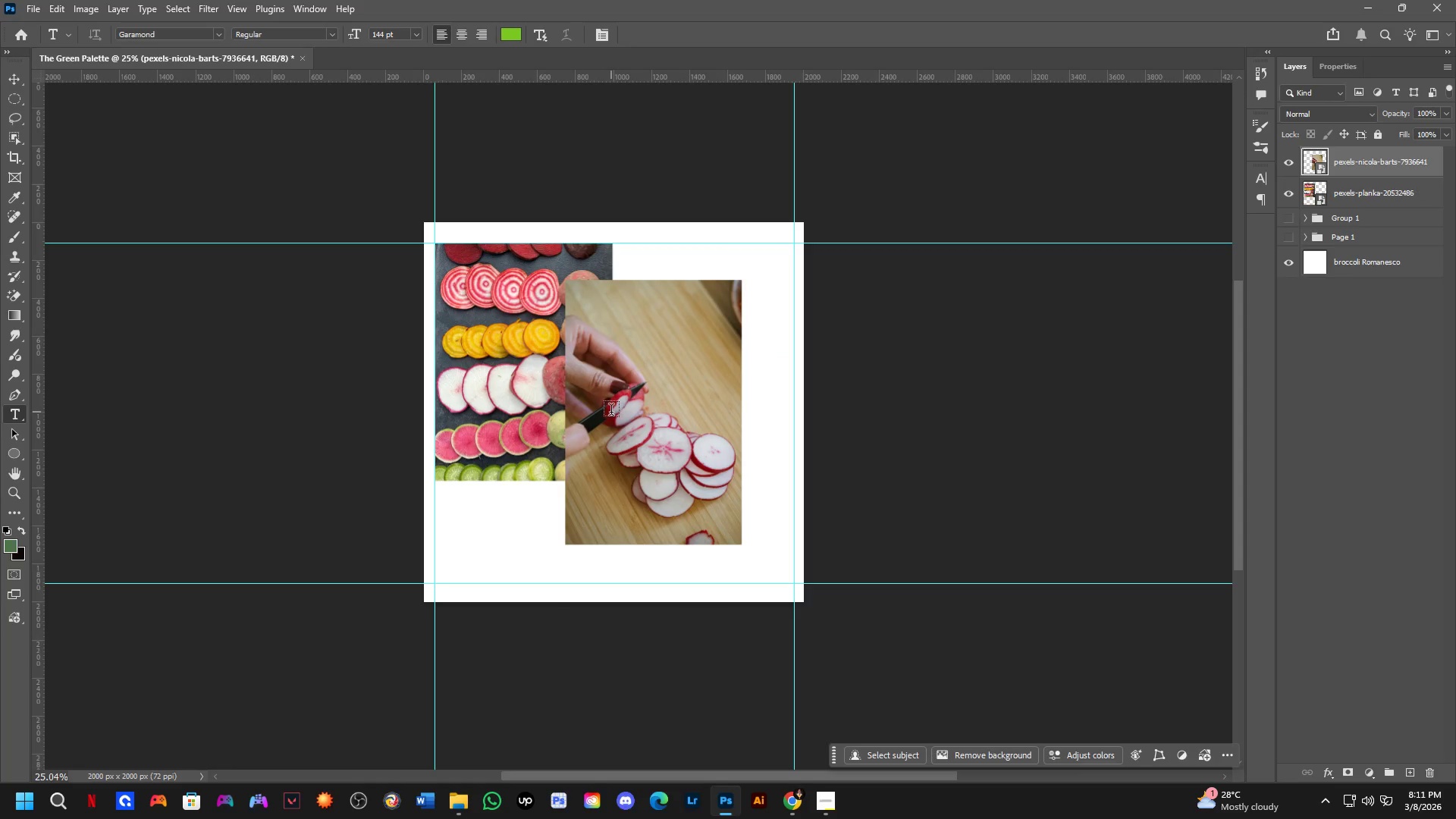 
key(Alt+AltLeft)
 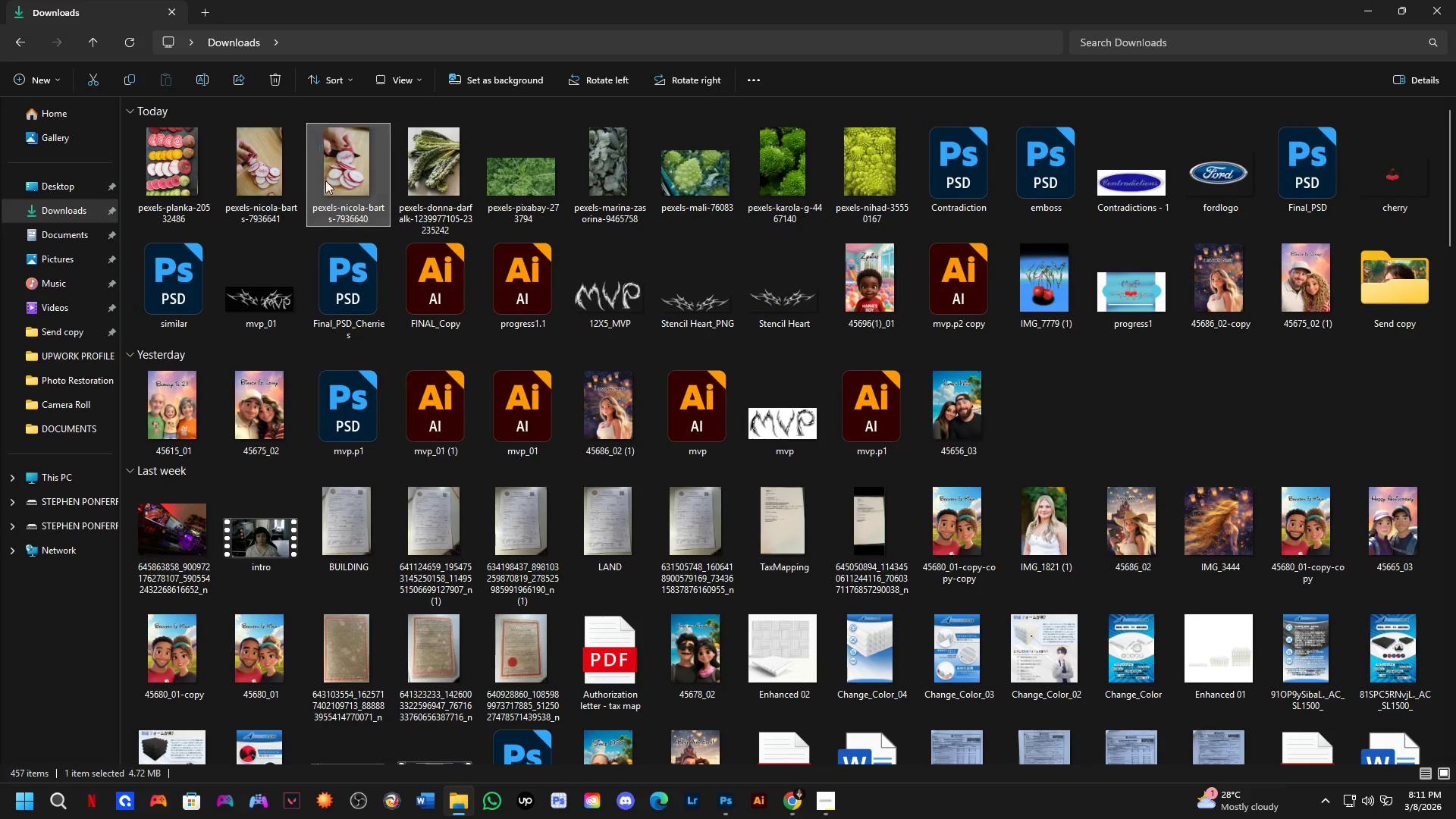 
key(Alt+Tab)
 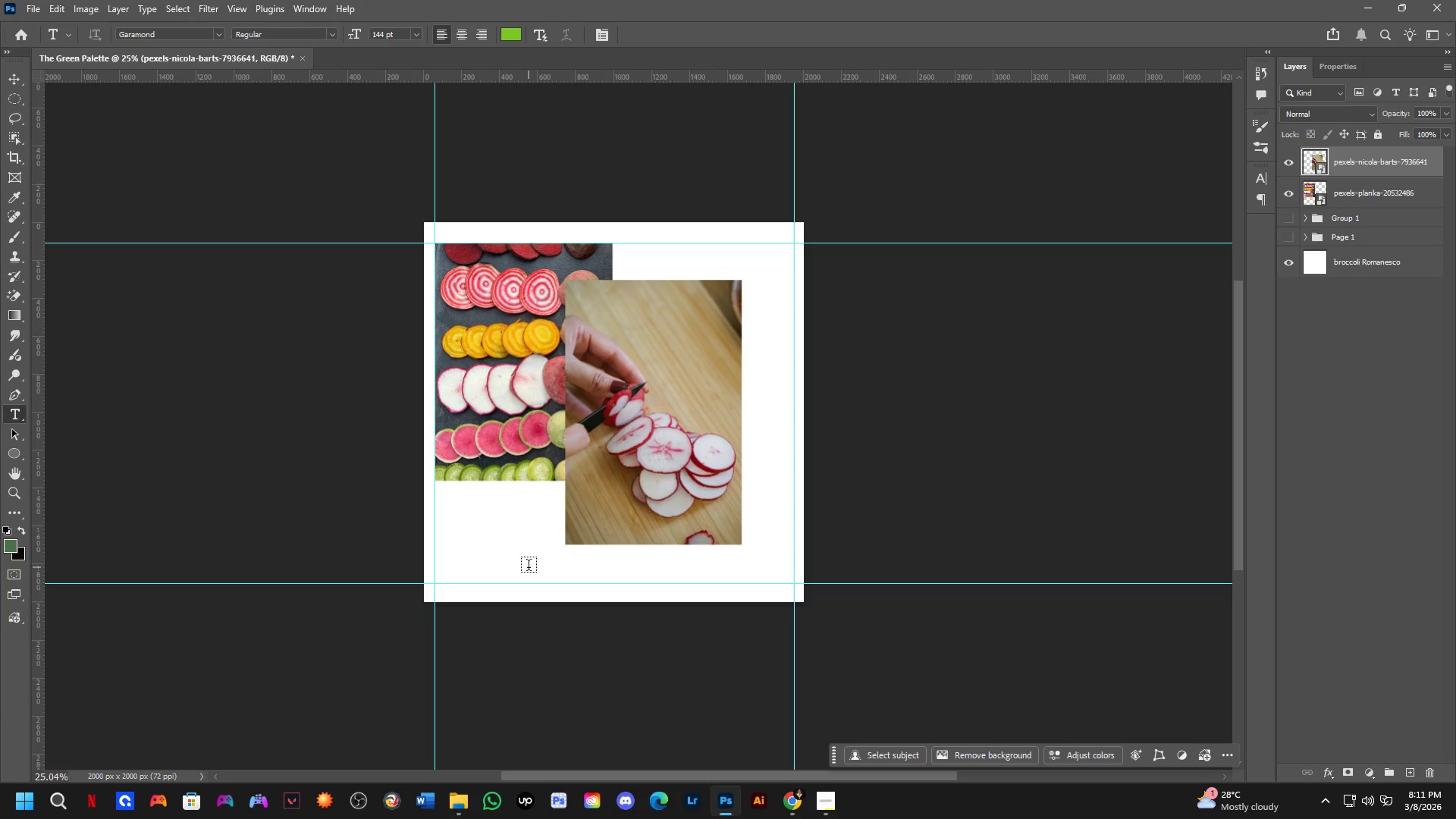 
wait(57.05)
 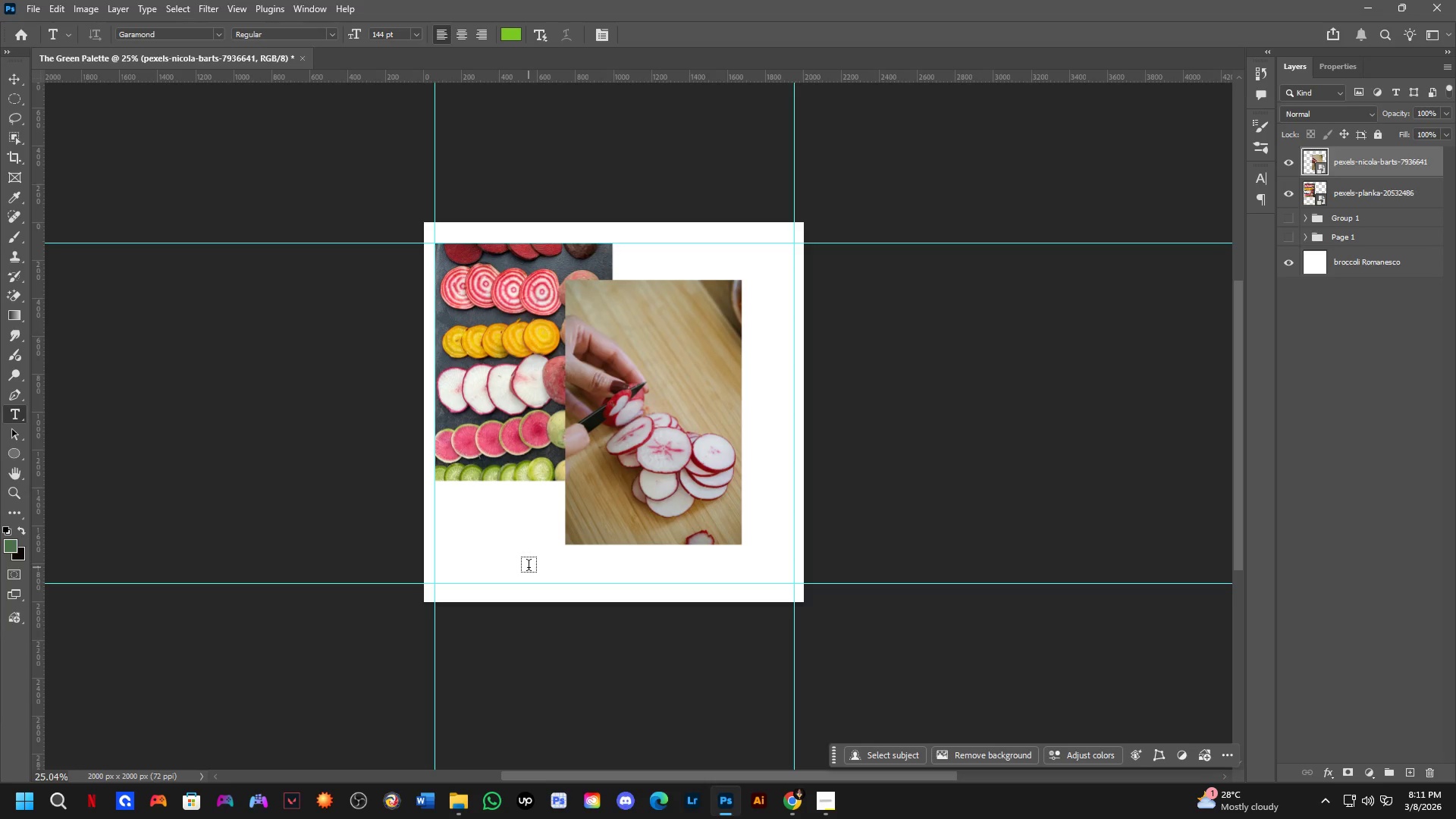 
scroll: coordinate [591, 384], scroll_direction: up, amount: 3.0
 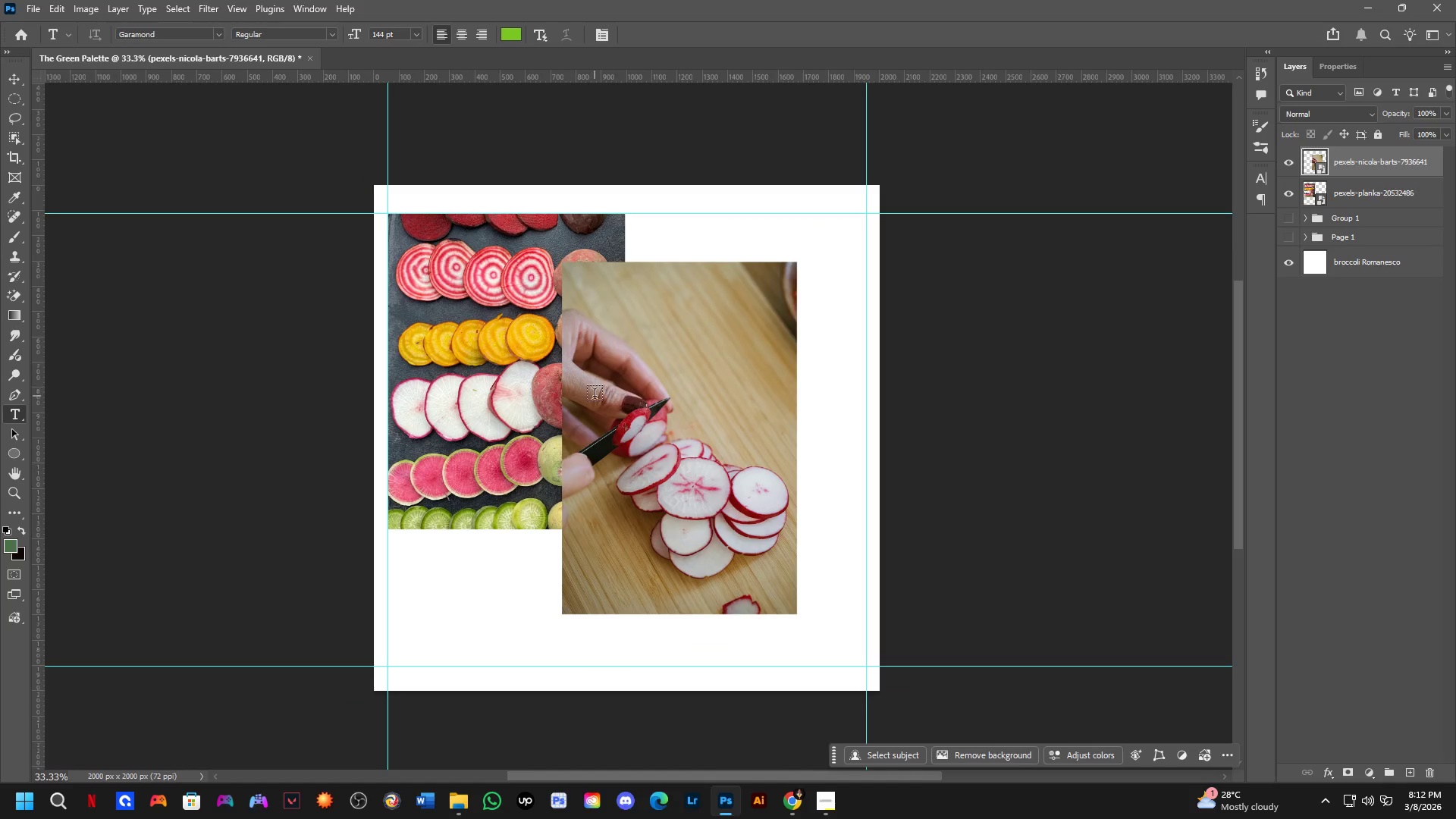 
hold_key(key=Space, duration=0.48)
 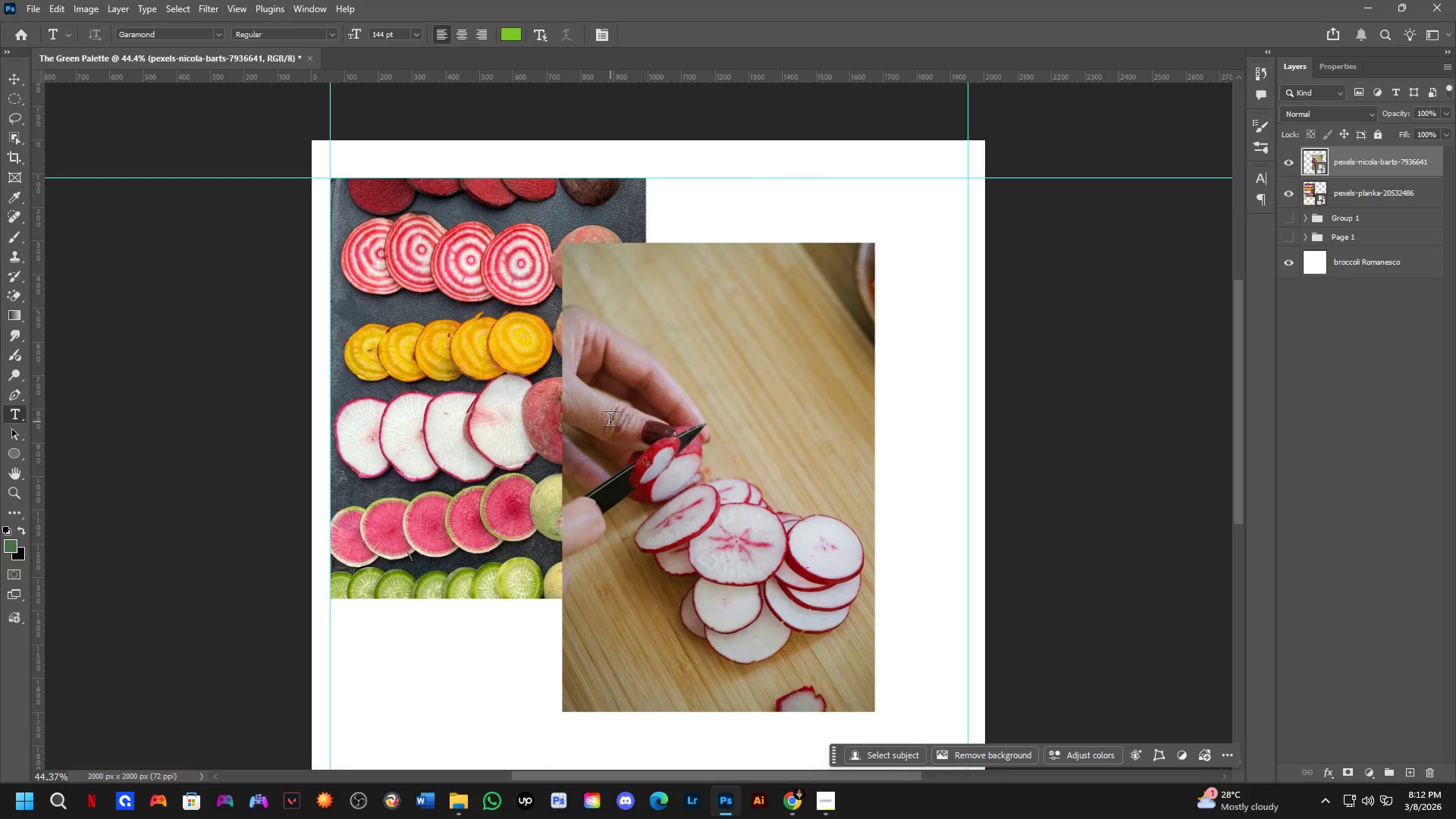 
left_click_drag(start_coordinate=[598, 397], to_coordinate=[610, 422])
 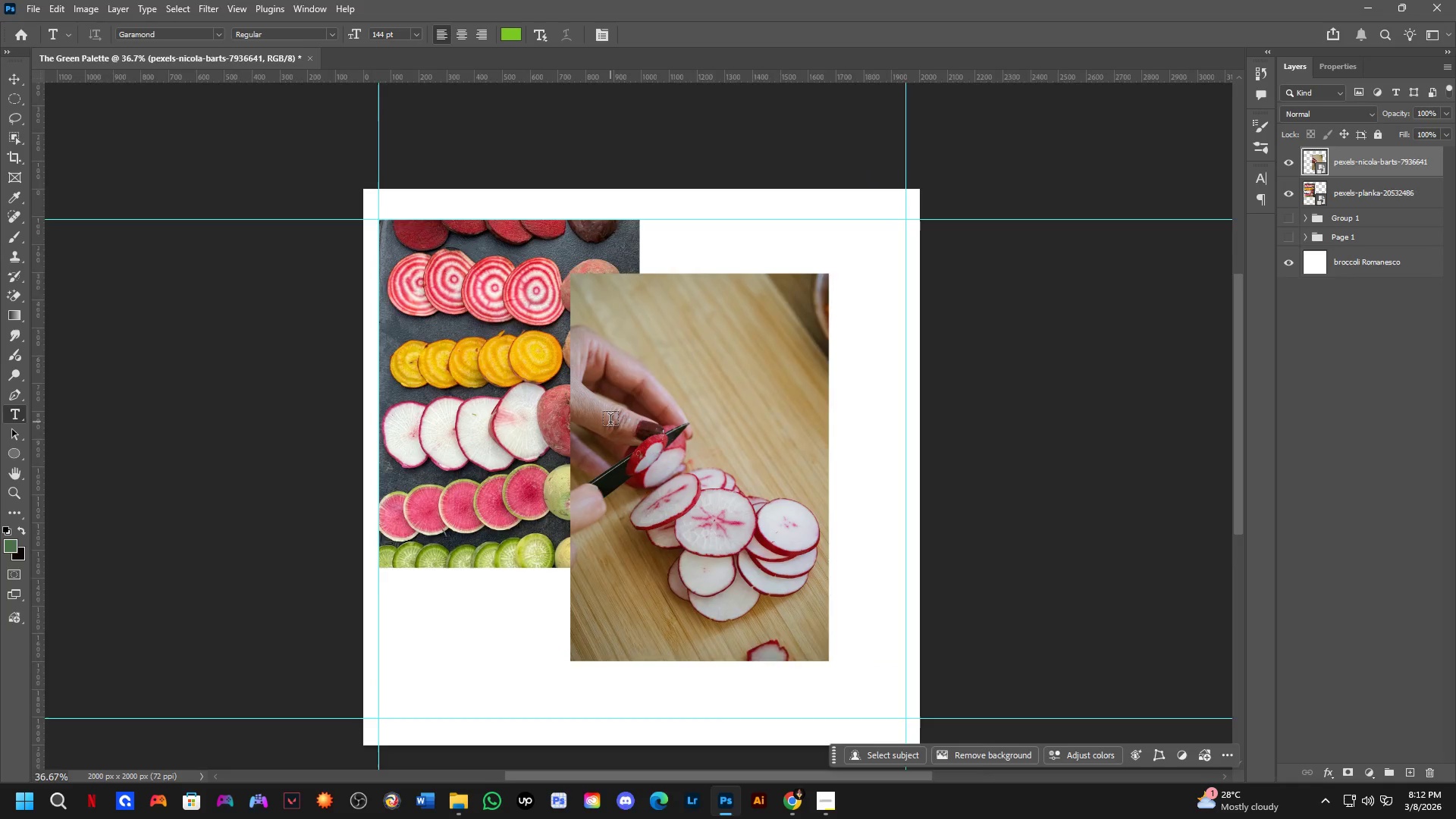 
scroll: coordinate [610, 422], scroll_direction: up, amount: 3.0
 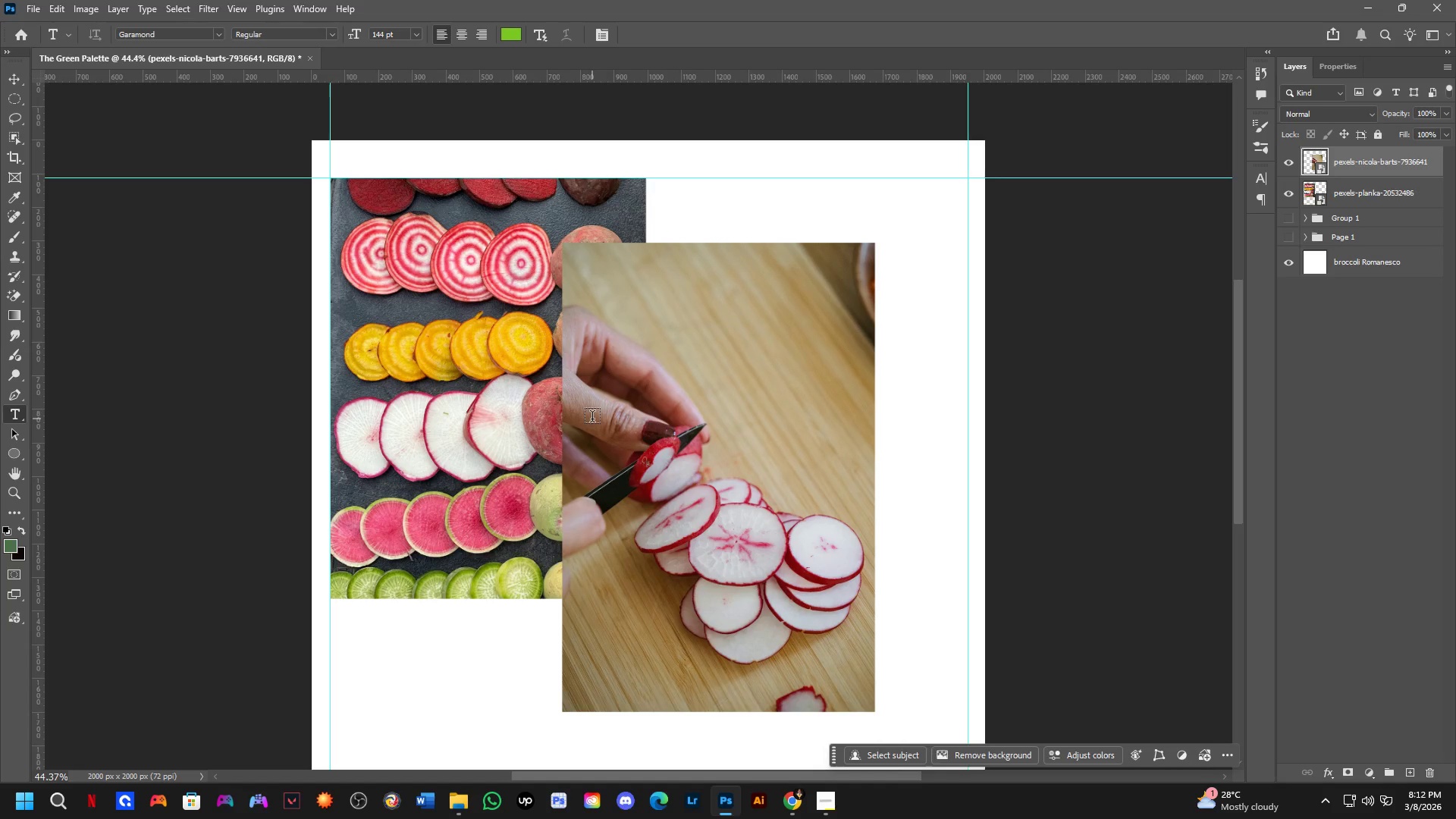 
wait(50.14)
 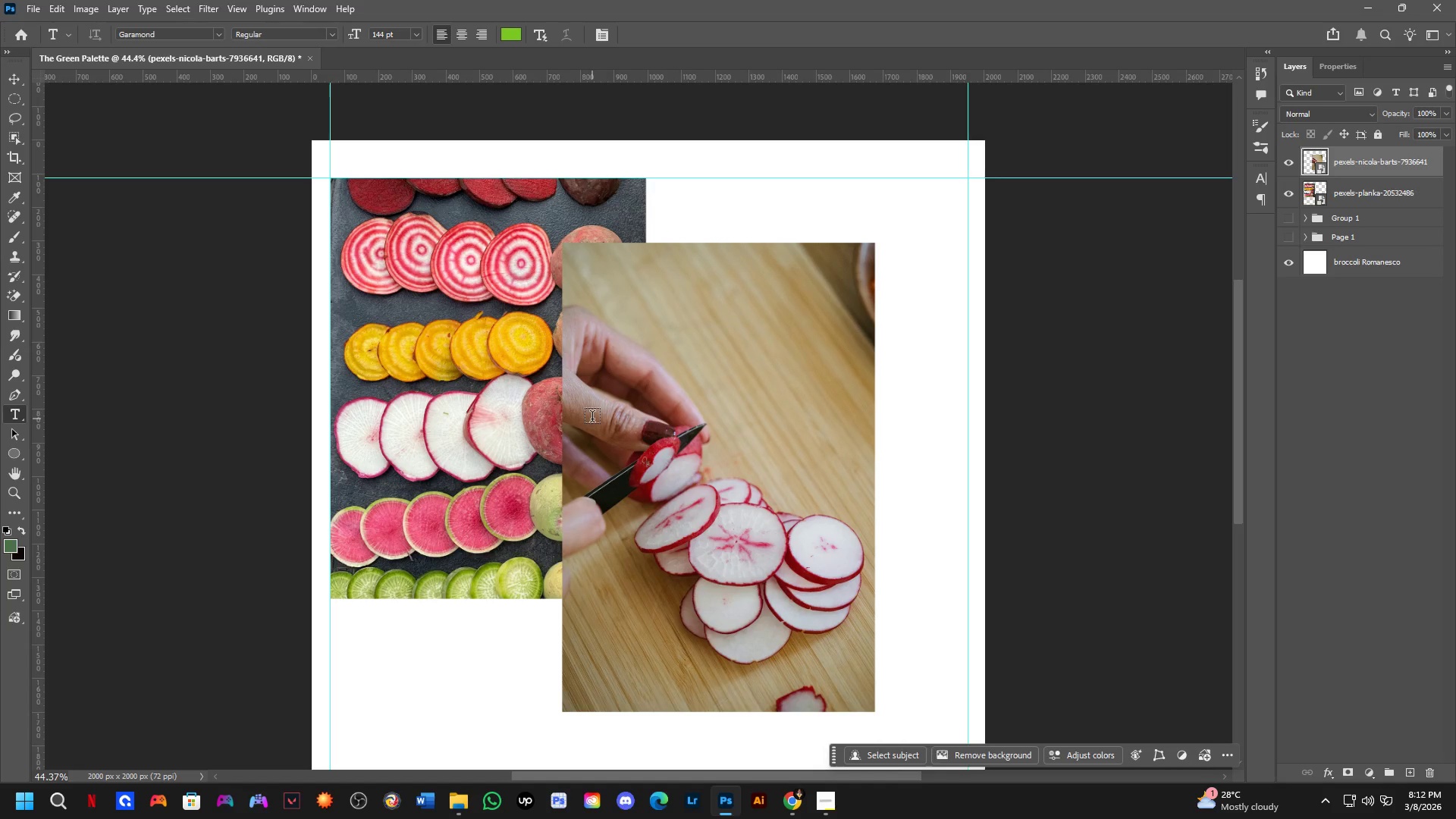 
scroll: coordinate [632, 322], scroll_direction: down, amount: 4.0
 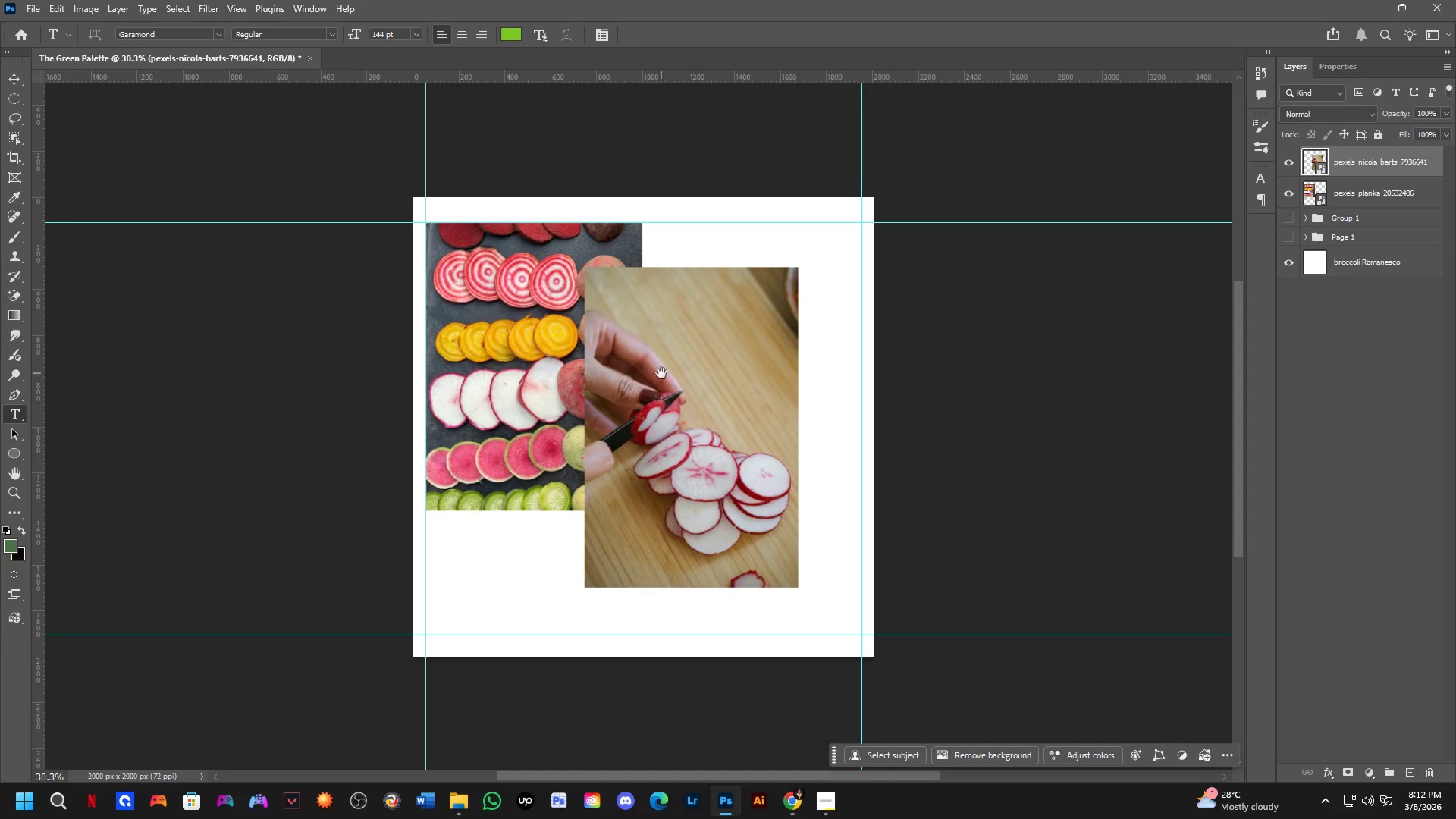 
hold_key(key=Space, duration=0.5)
 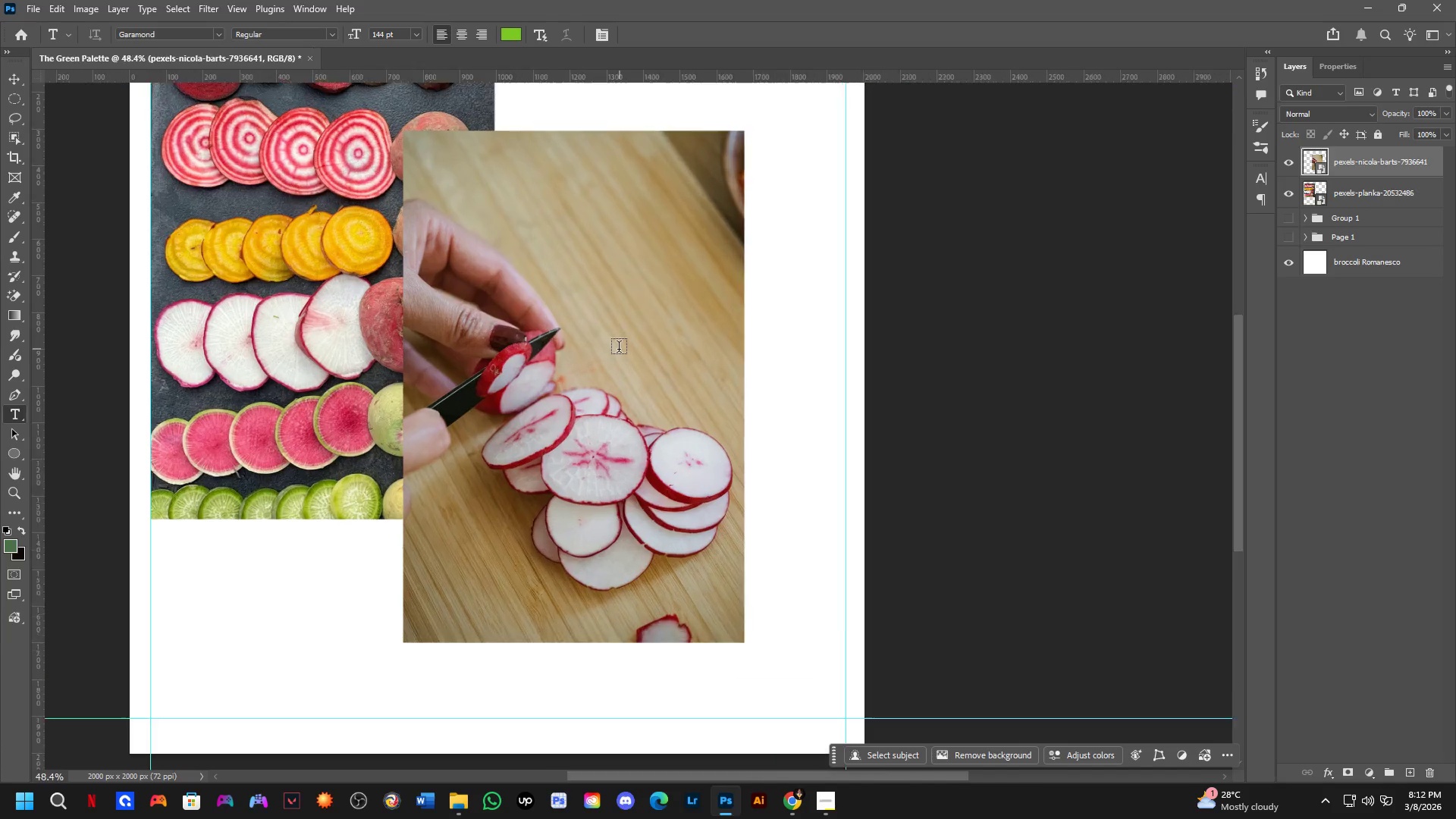 
left_click_drag(start_coordinate=[661, 376], to_coordinate=[605, 350])
 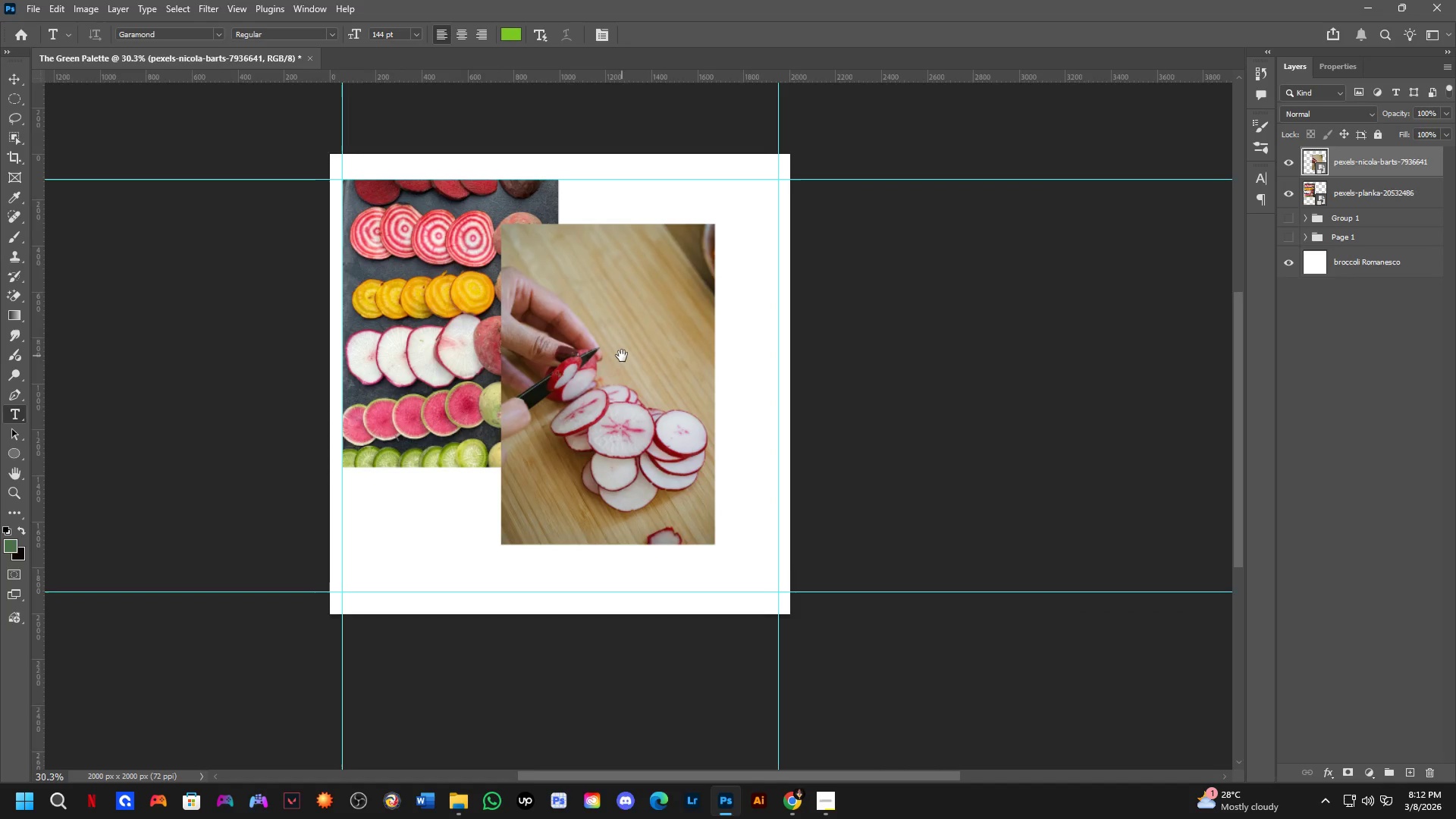 
scroll: coordinate [620, 349], scroll_direction: up, amount: 6.0
 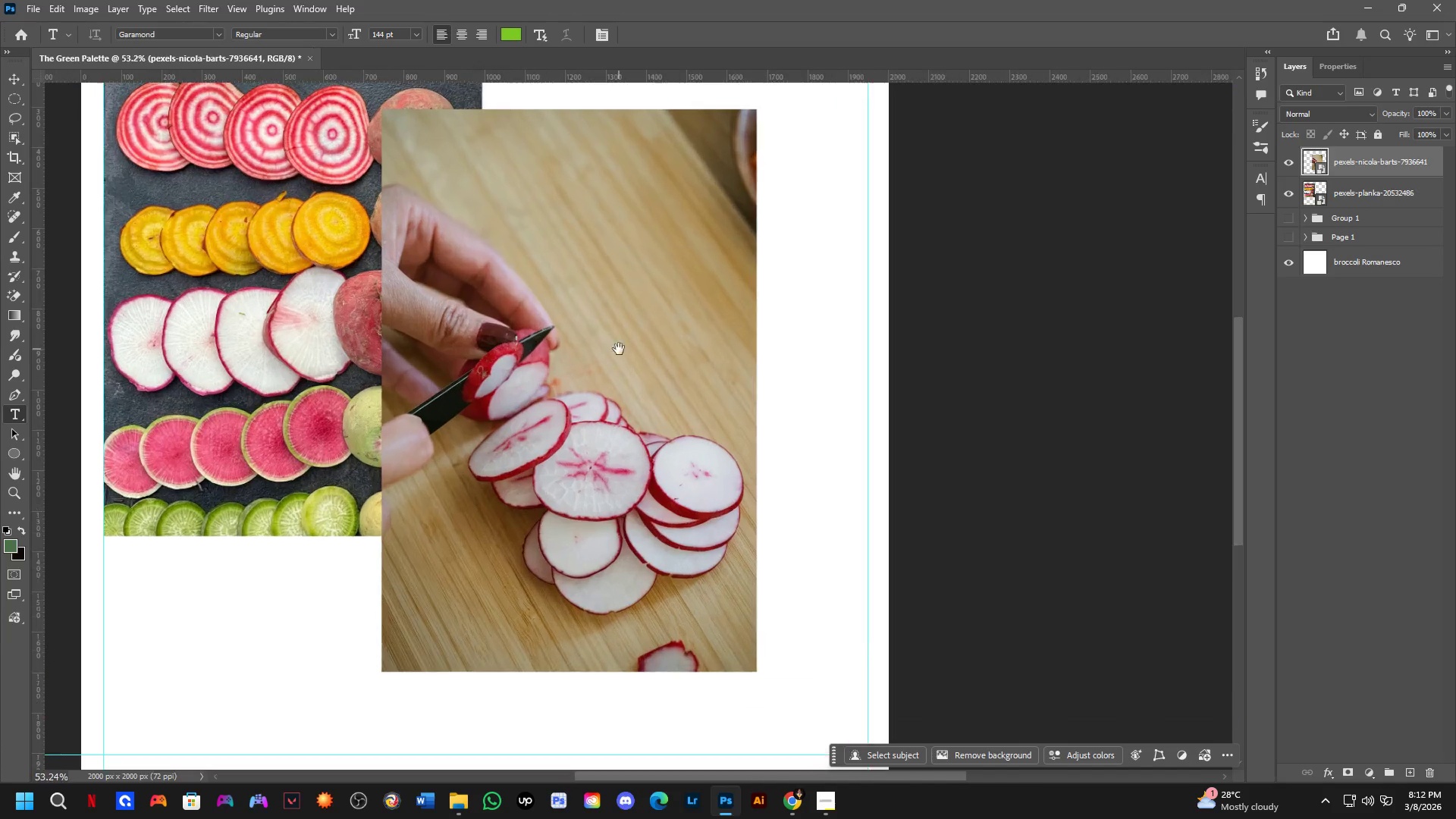 
hold_key(key=Space, duration=0.52)
 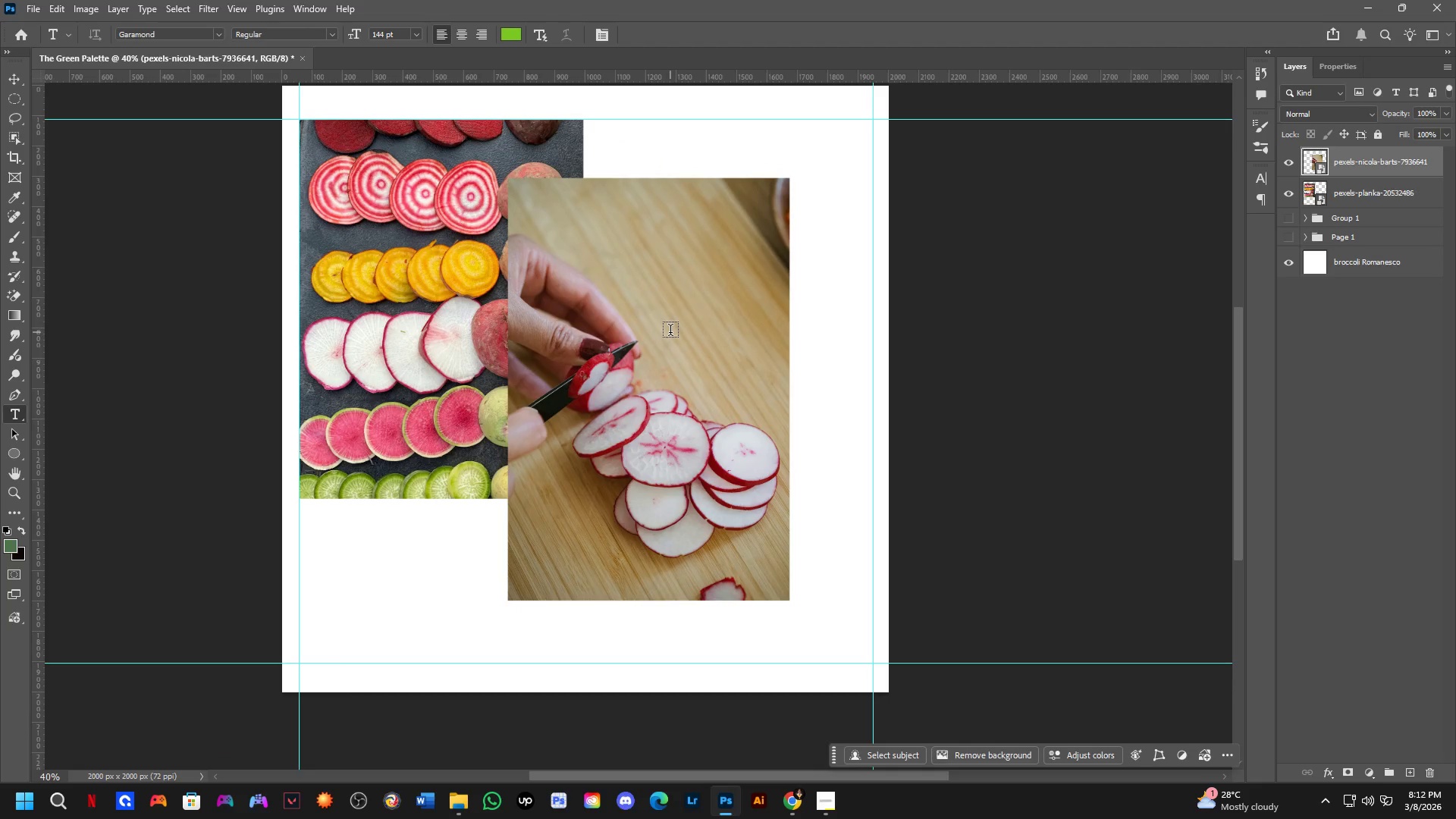 
left_click_drag(start_coordinate=[613, 347], to_coordinate=[685, 355])
 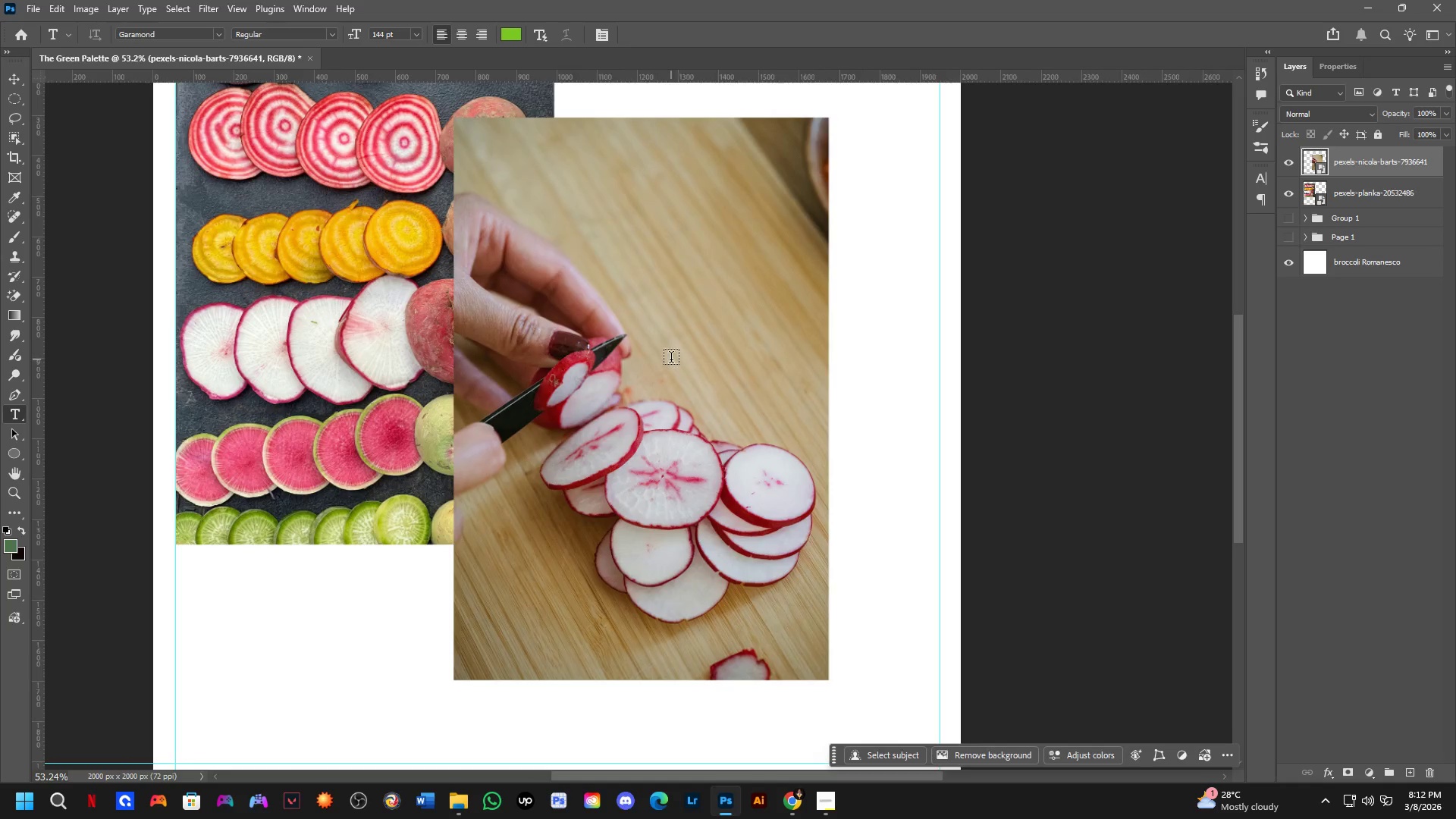 
scroll: coordinate [670, 359], scroll_direction: down, amount: 3.0
 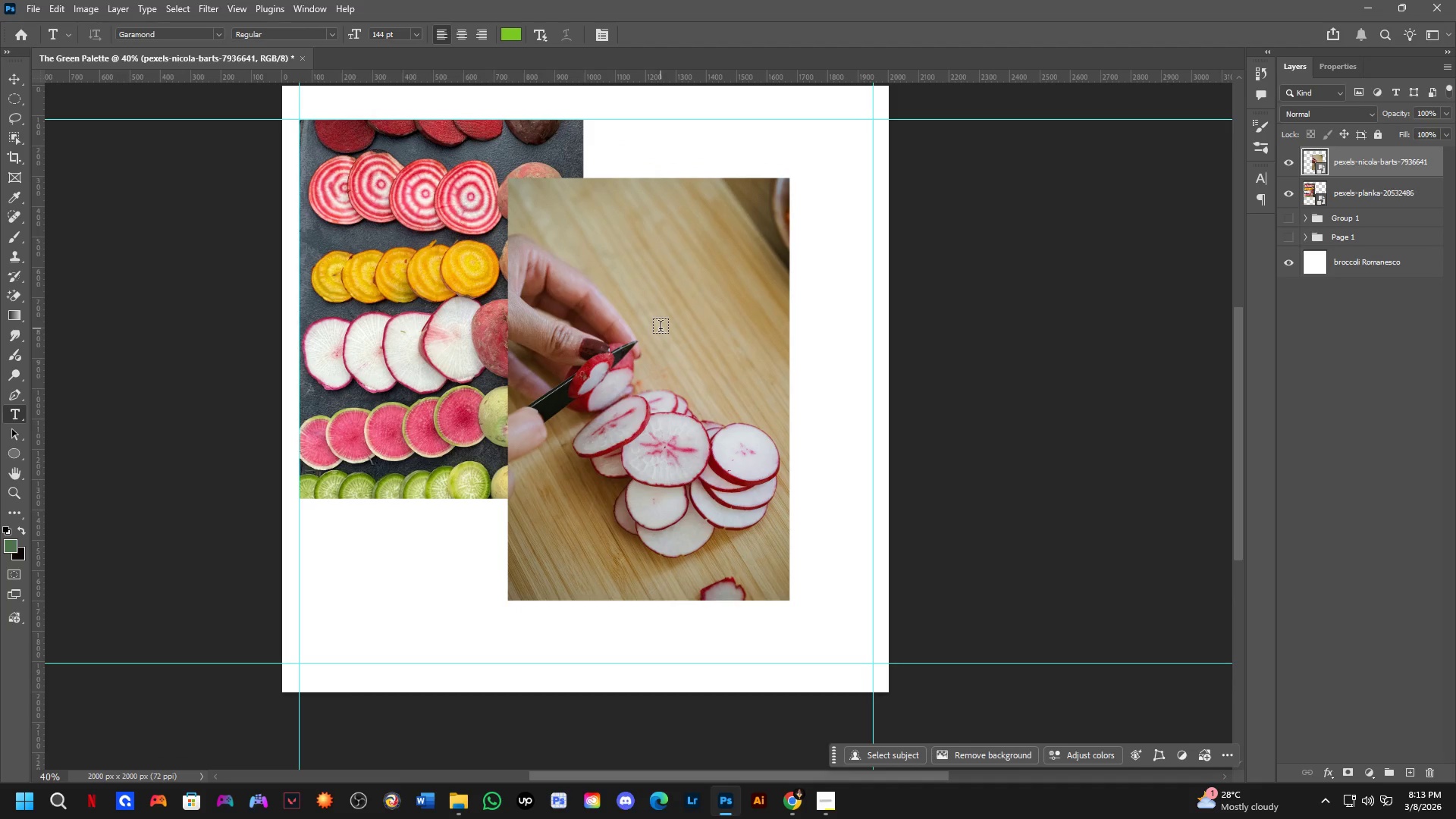 
wait(11.98)
 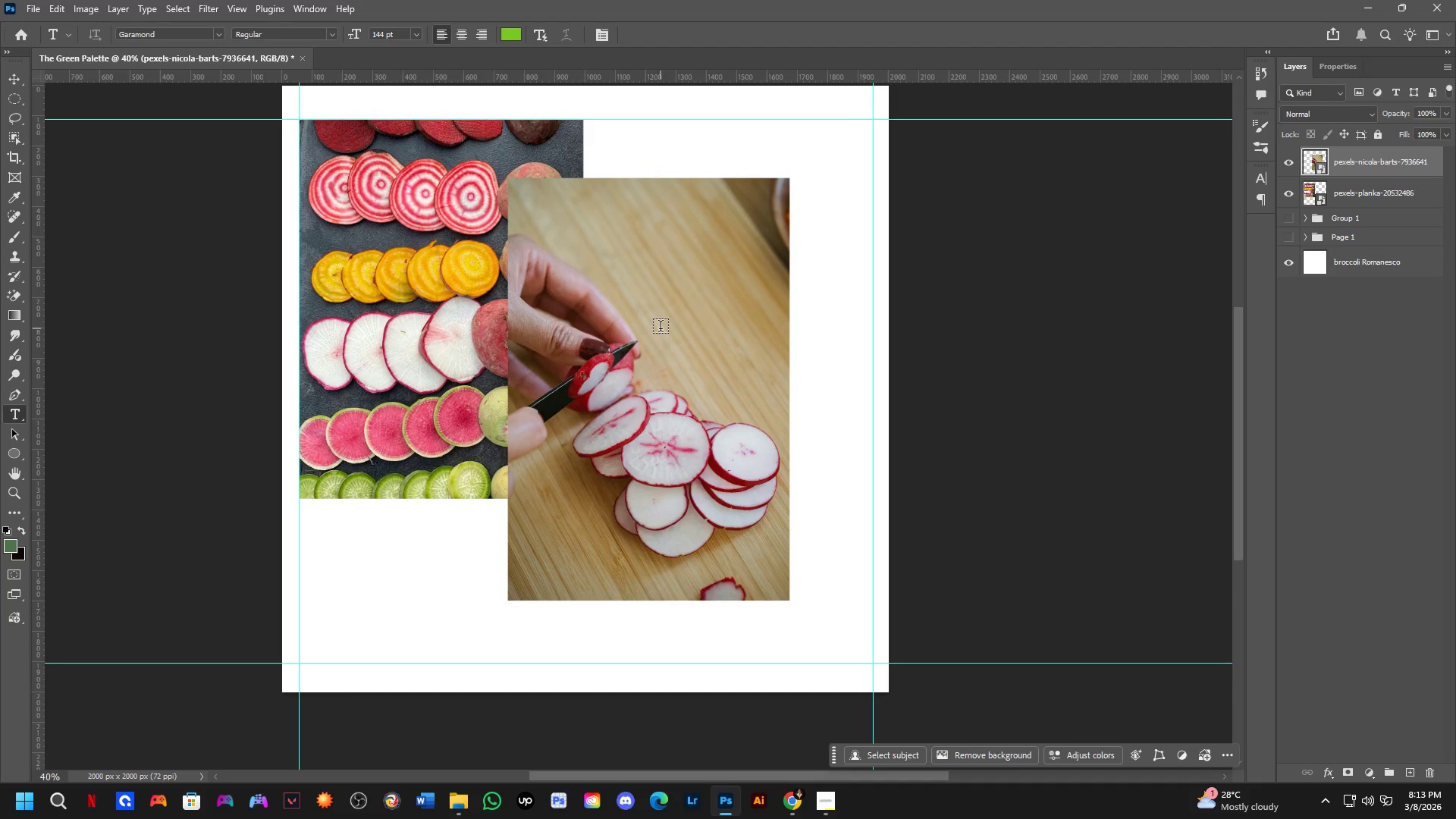 
key(Alt+AltLeft)
 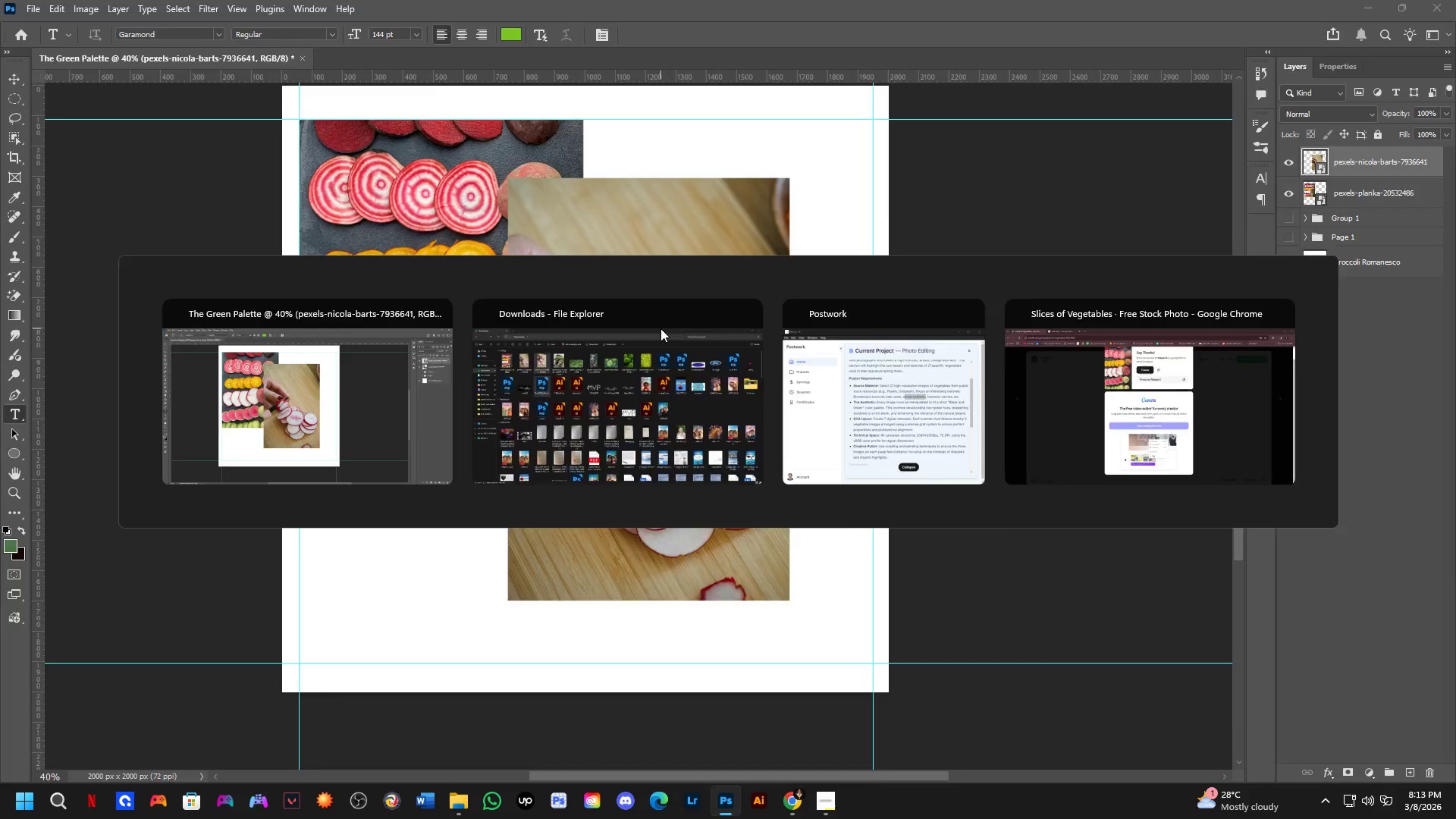 
key(Alt+Tab)
 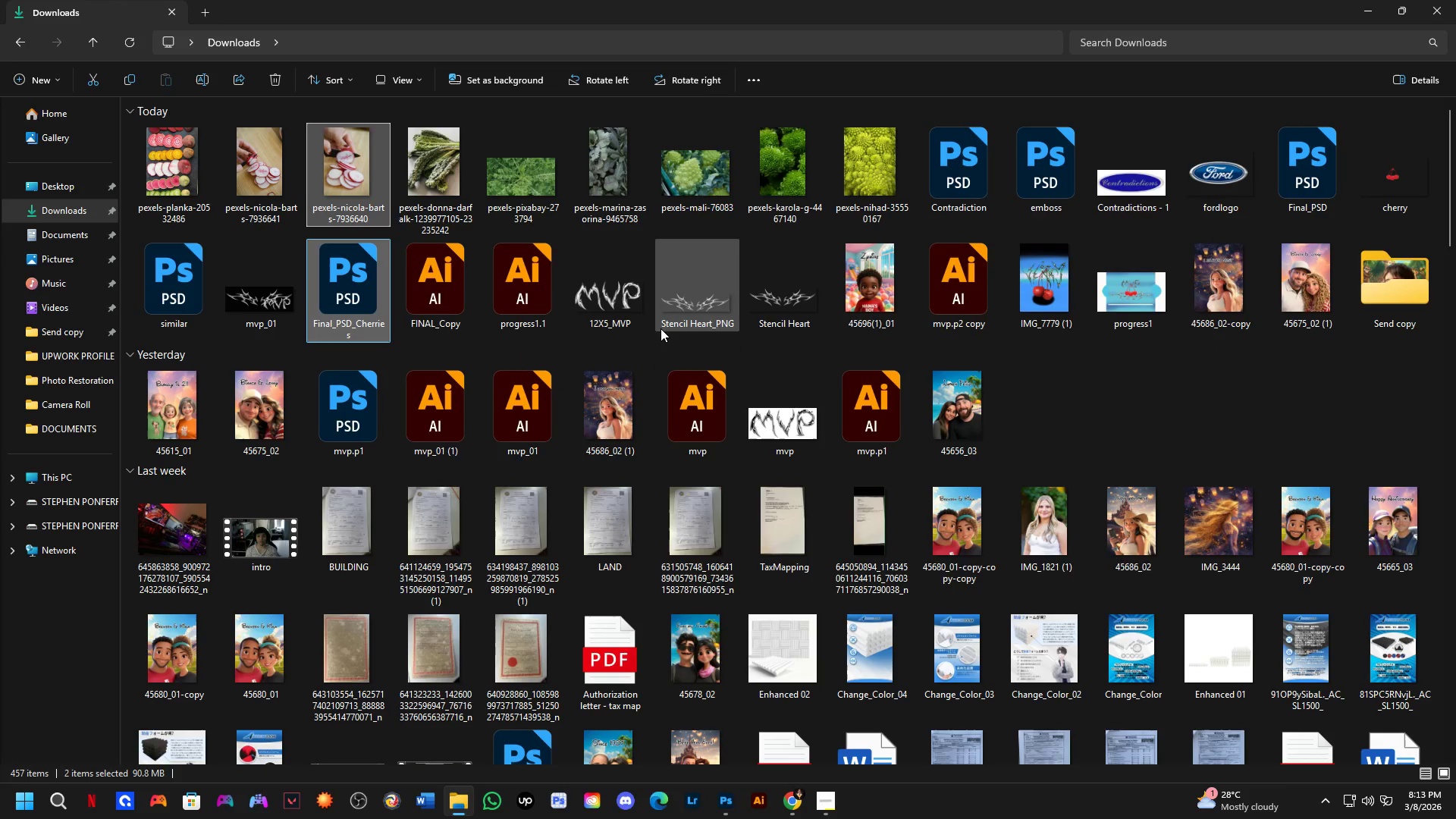 
wait(35.05)
 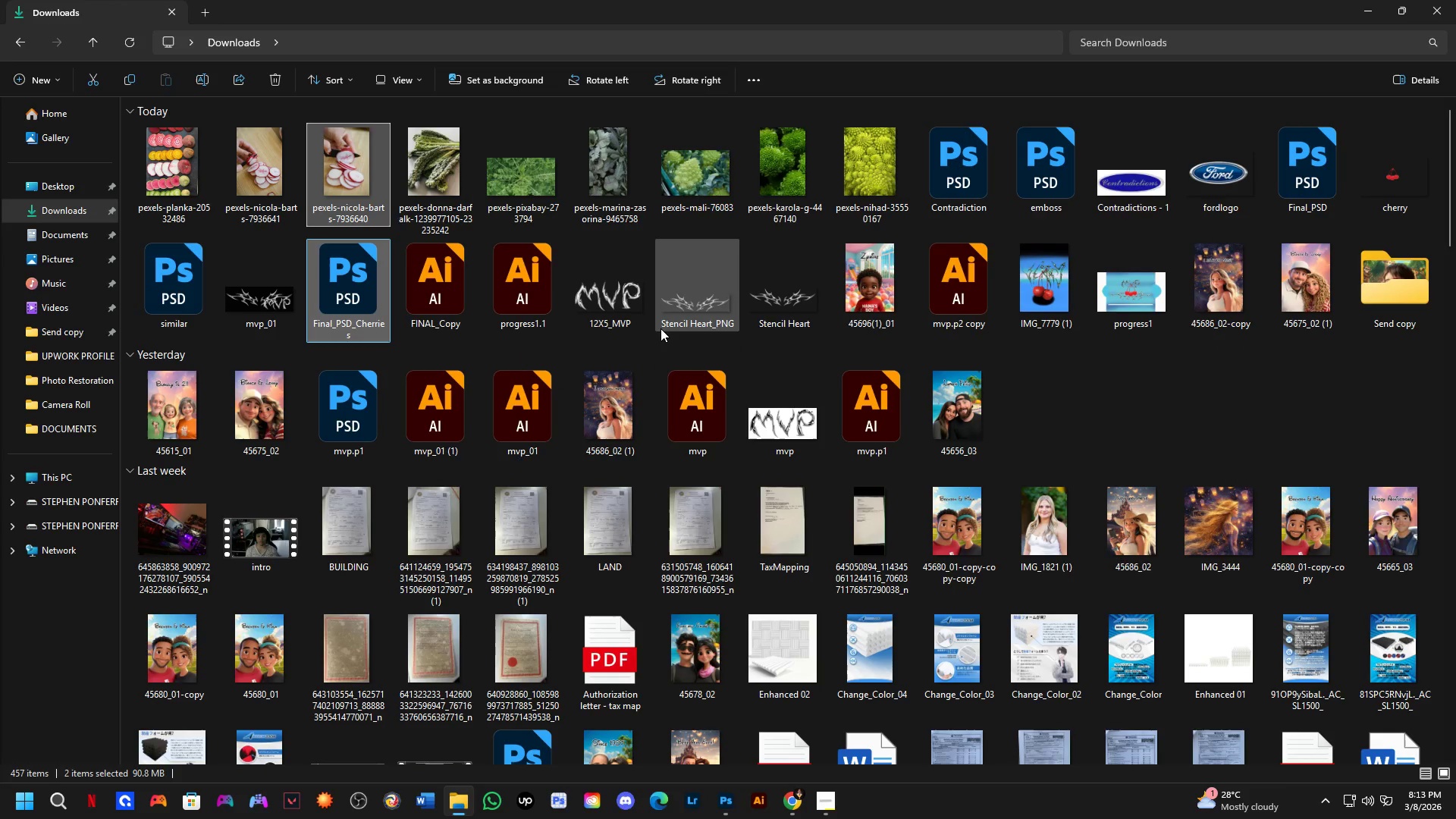 
key(Alt+AltLeft)
 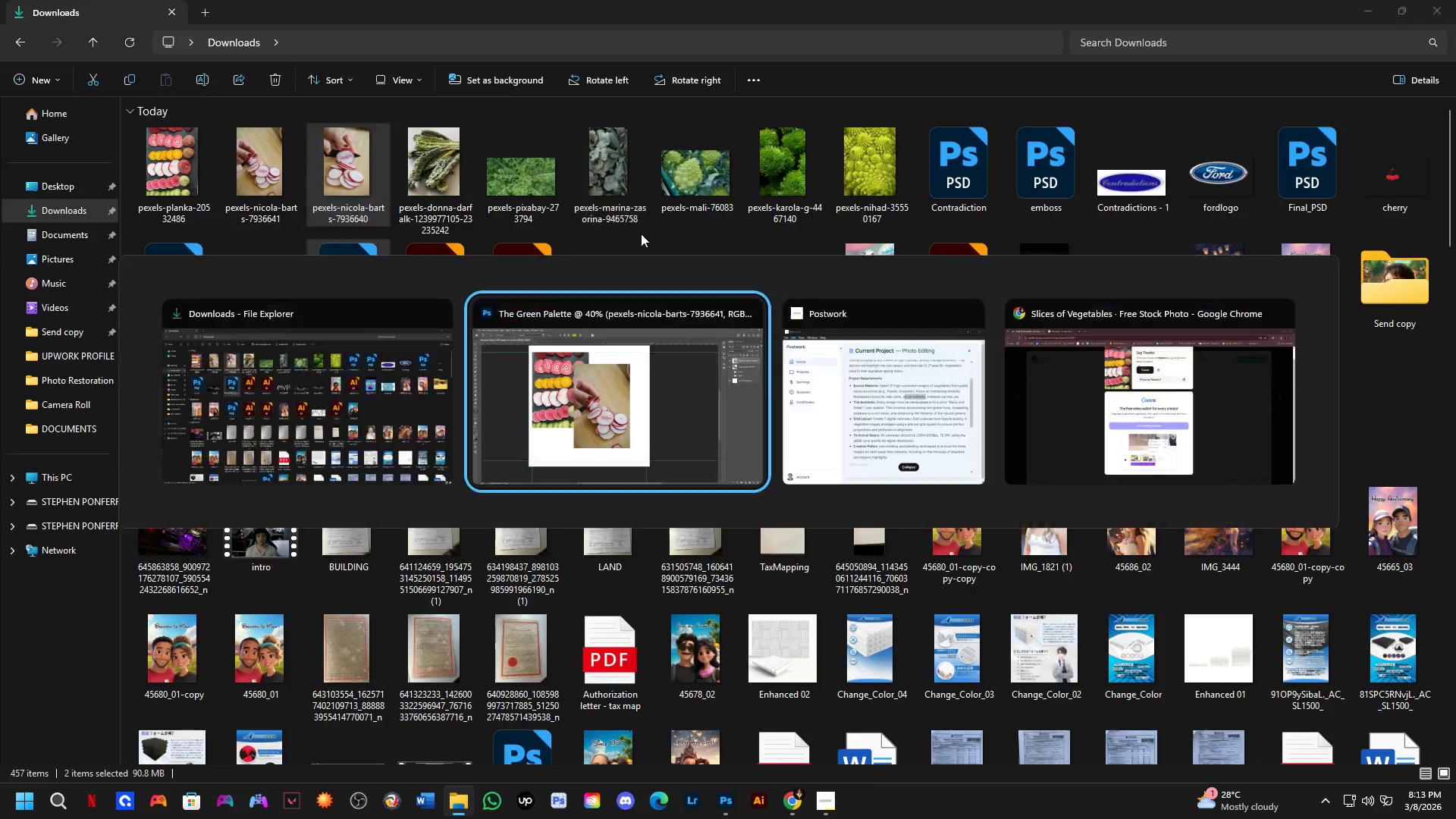 
key(Alt+Tab)
 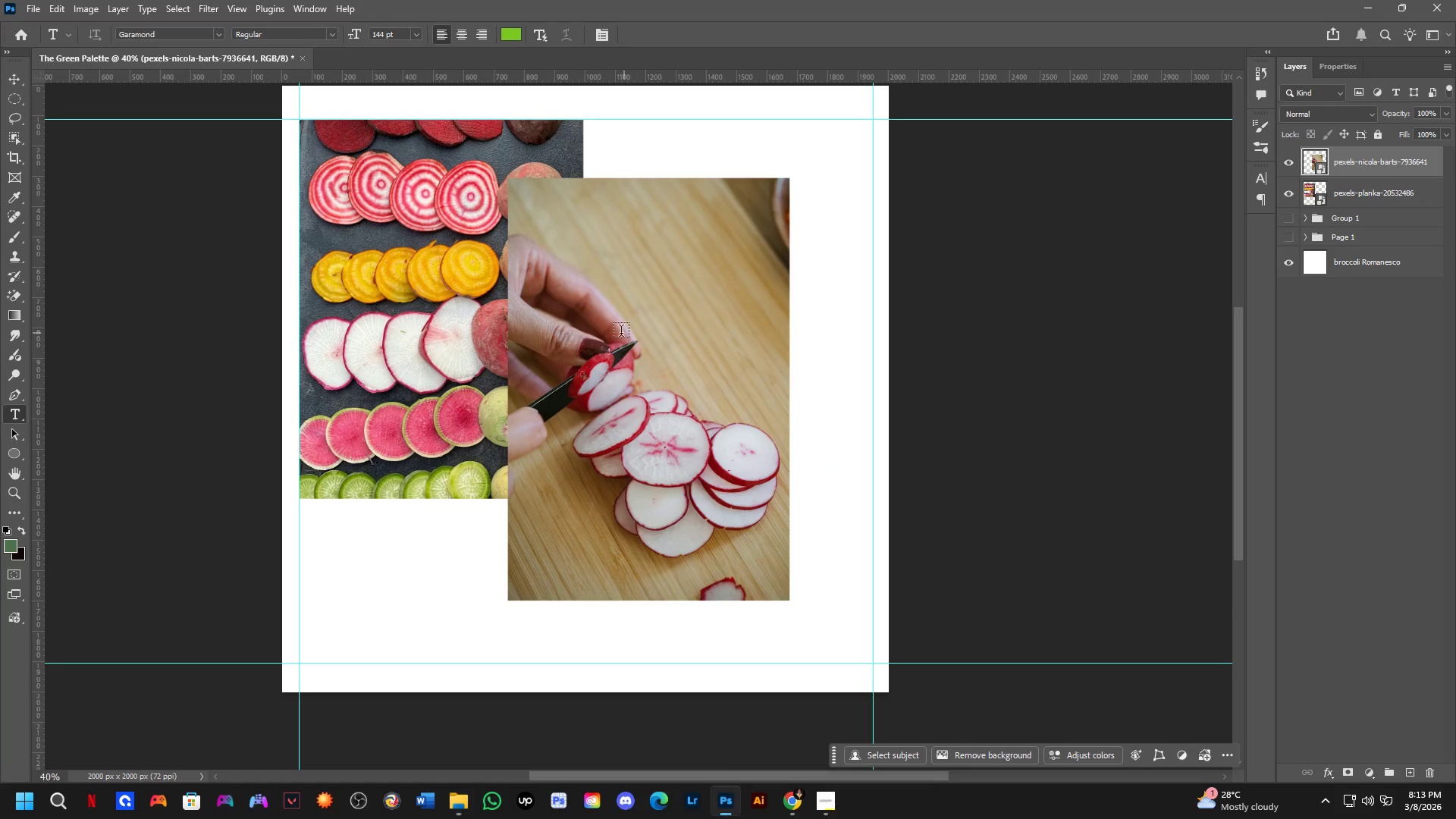 
scroll: coordinate [617, 334], scroll_direction: down, amount: 3.0
 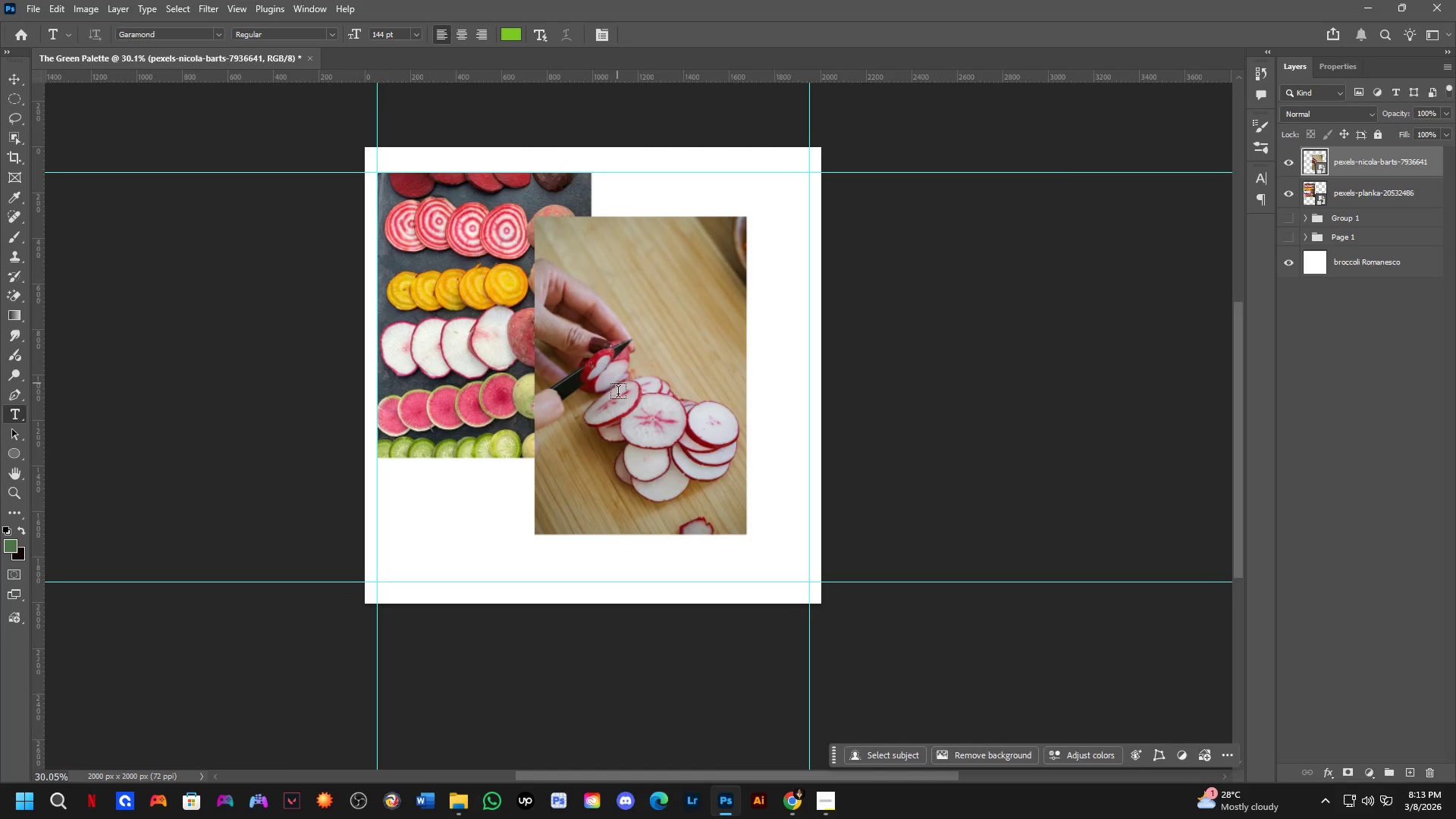 
hold_key(key=Space, duration=0.39)
 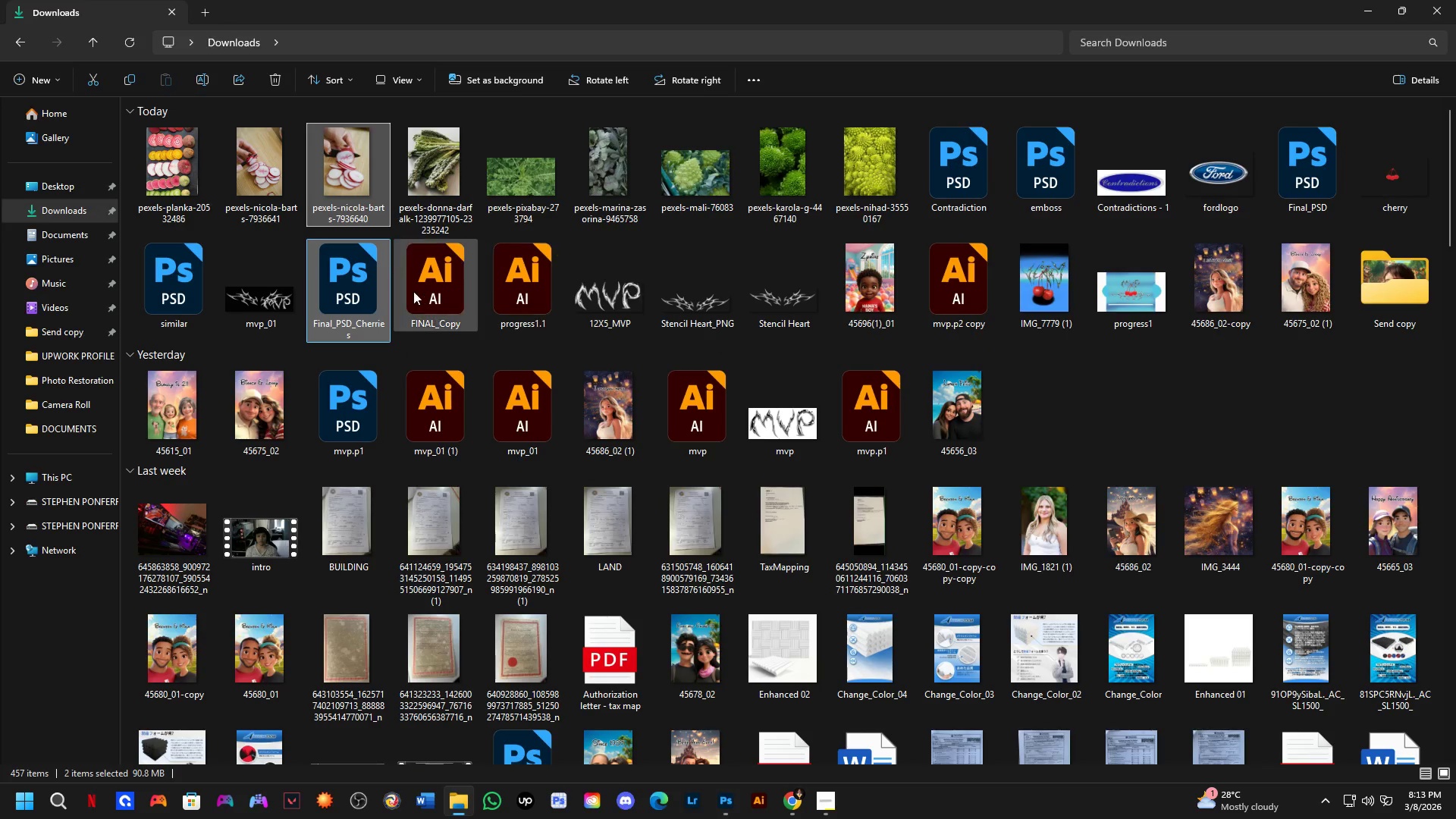 
left_click_drag(start_coordinate=[618, 401], to_coordinate=[590, 396])
 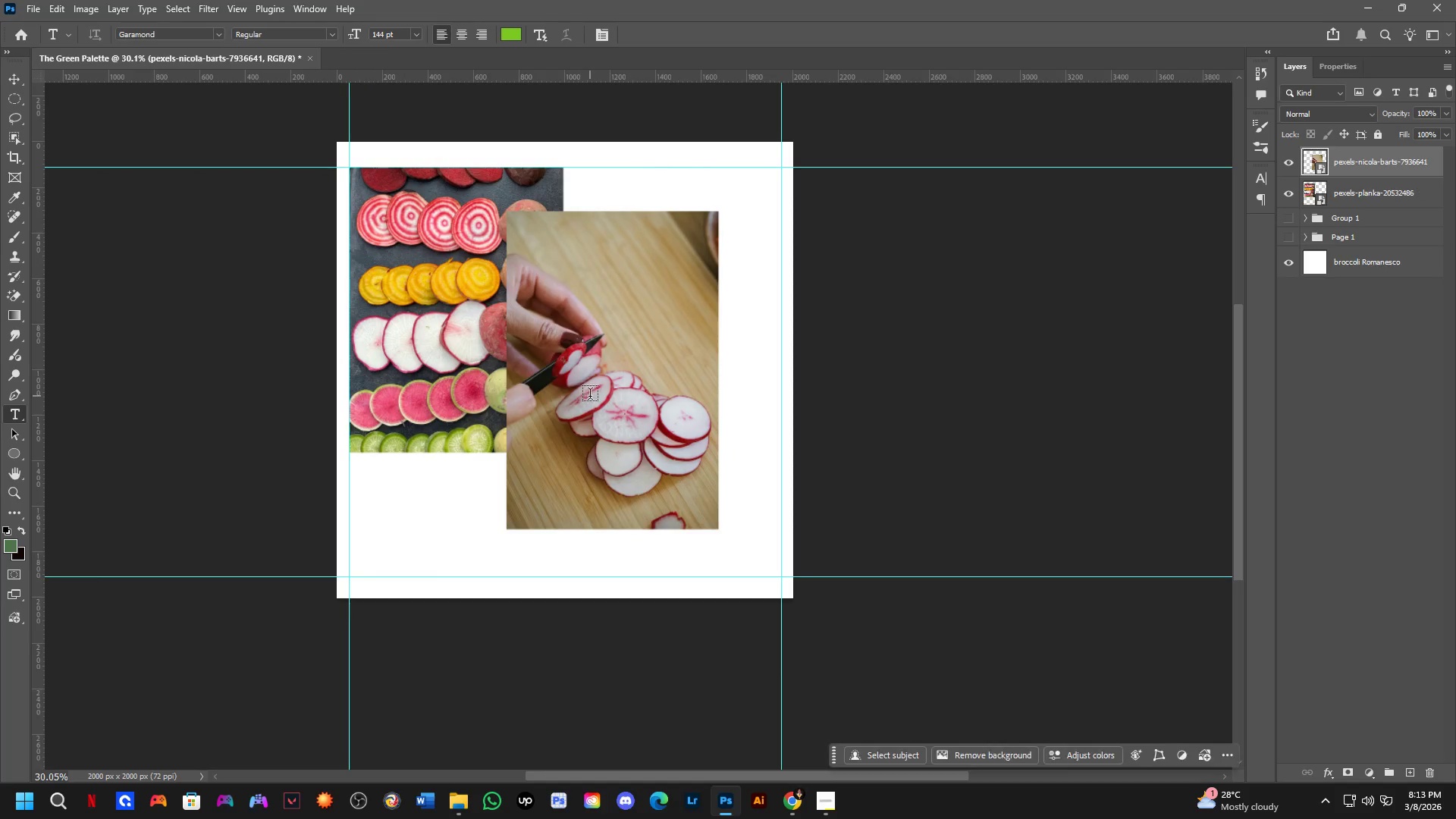 
key(Alt+AltLeft)
 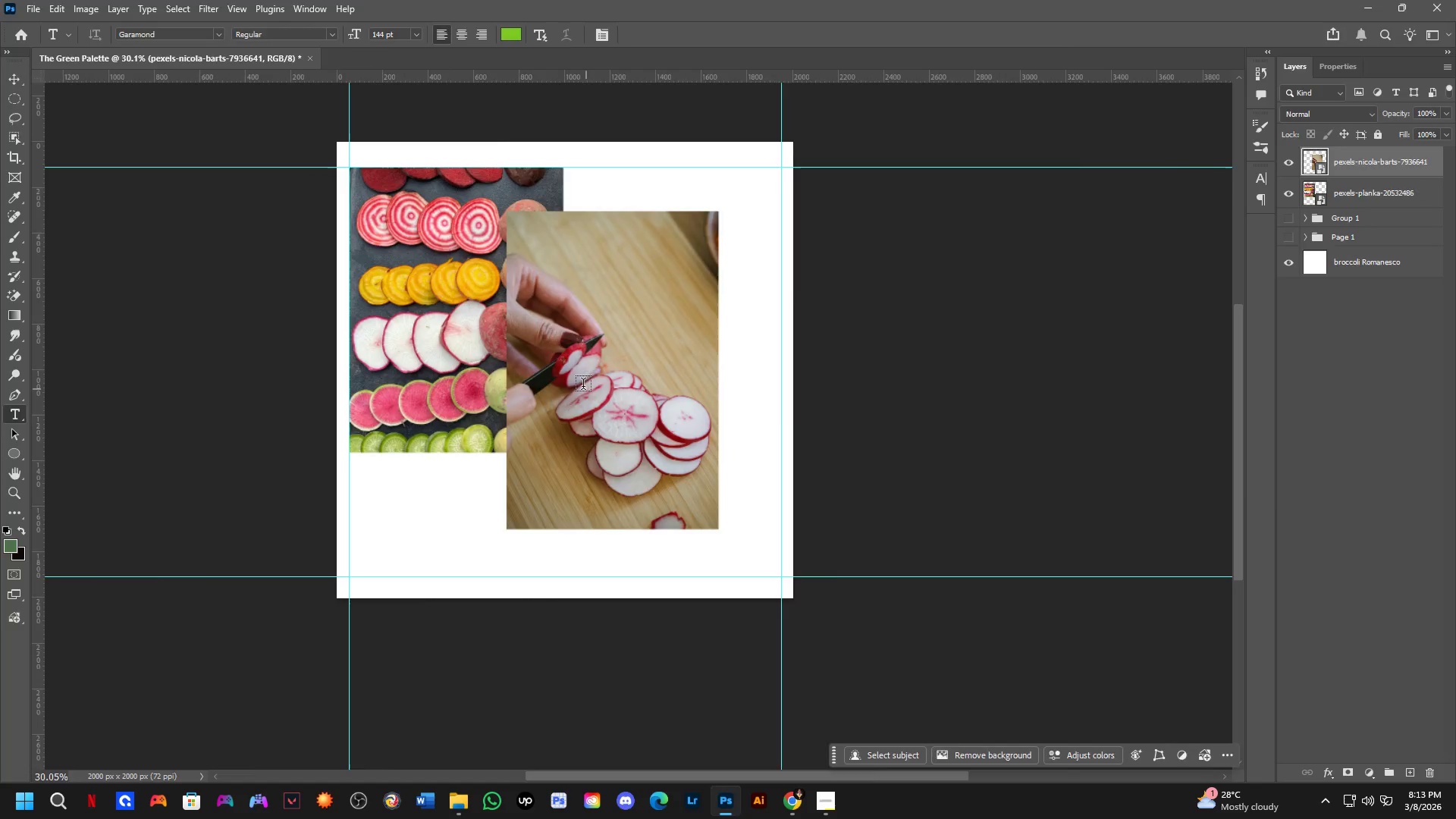 
key(Alt+Tab)
 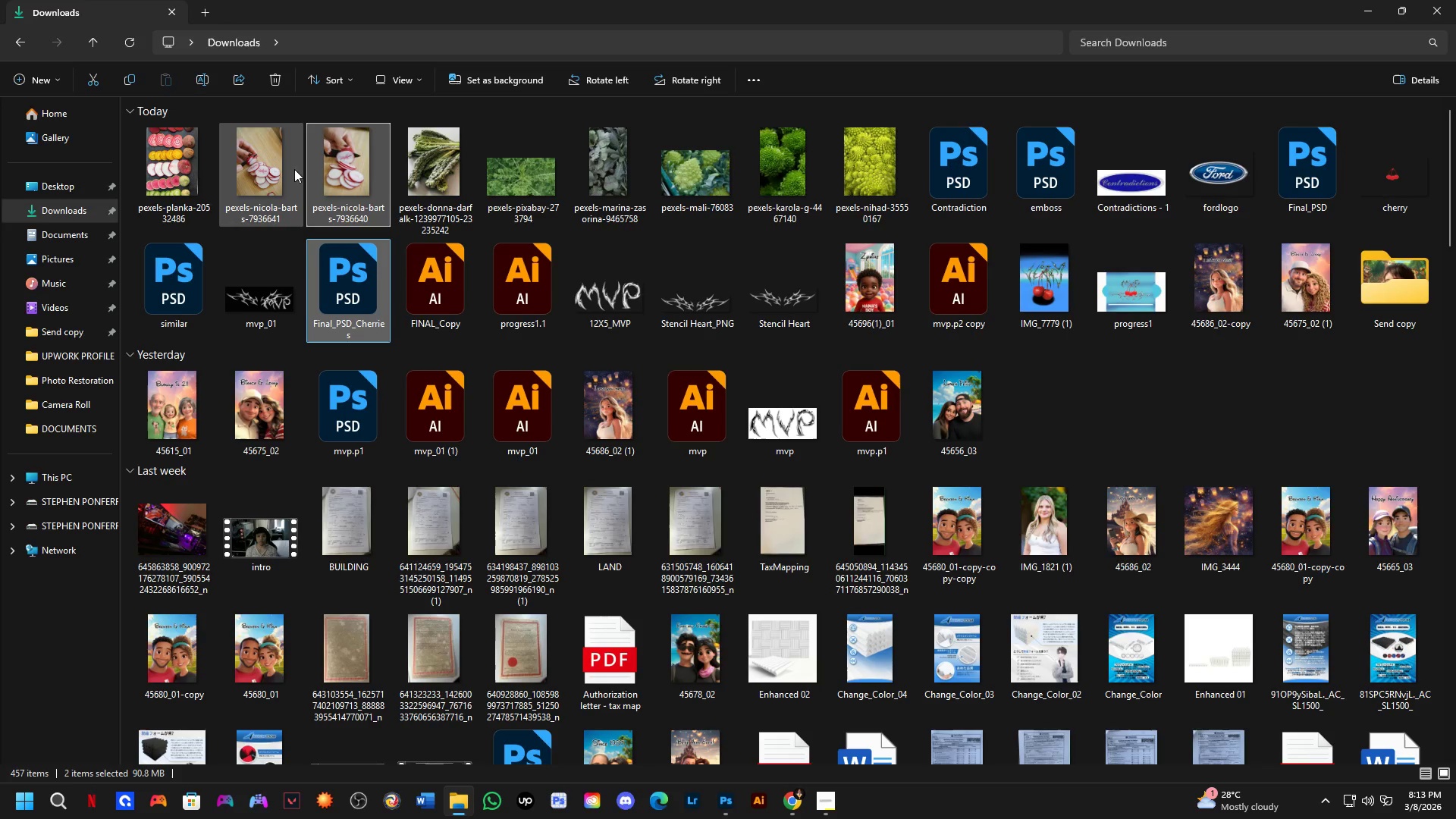 
key(Alt+AltLeft)
 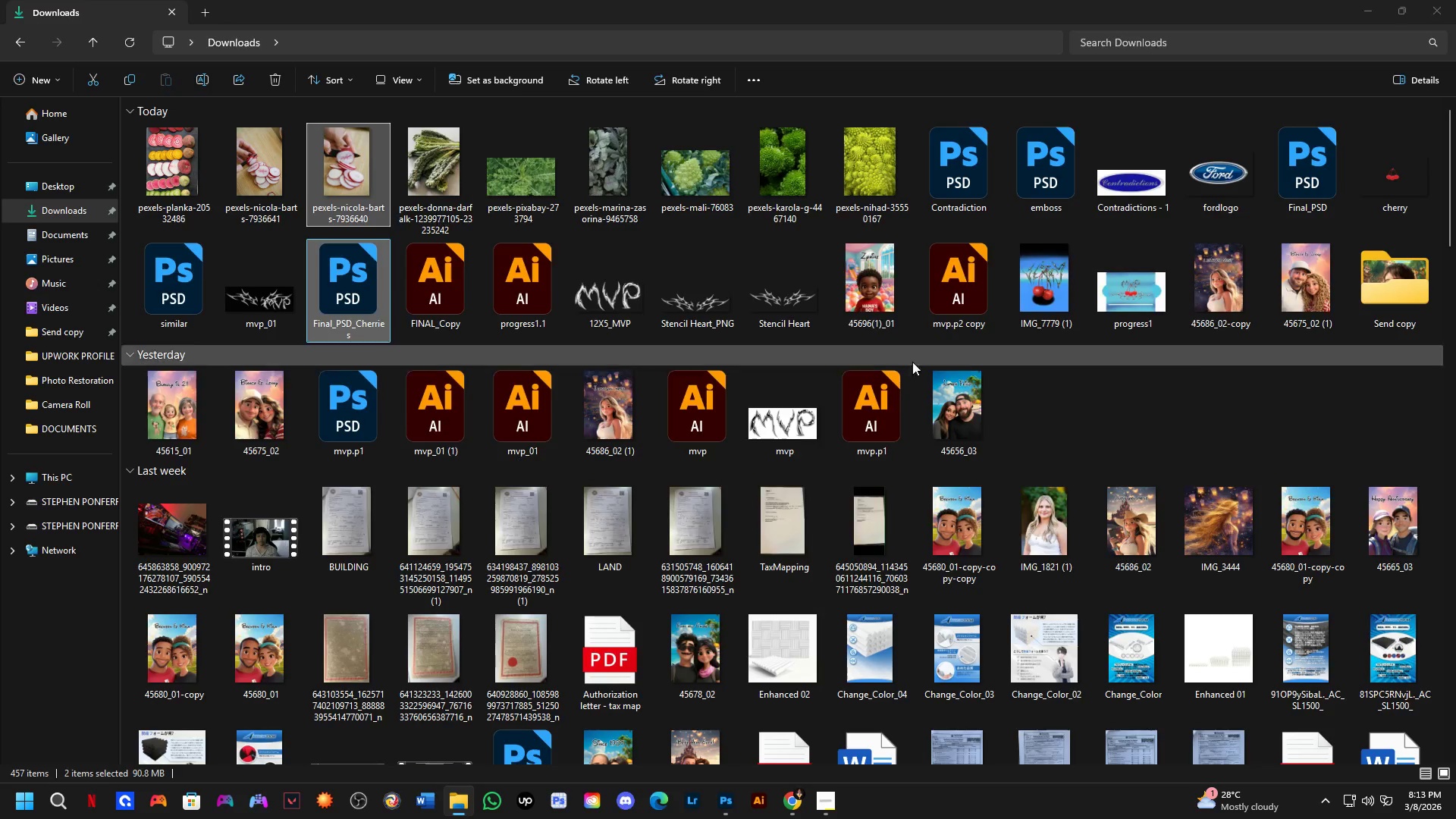 
key(Alt+Tab)
 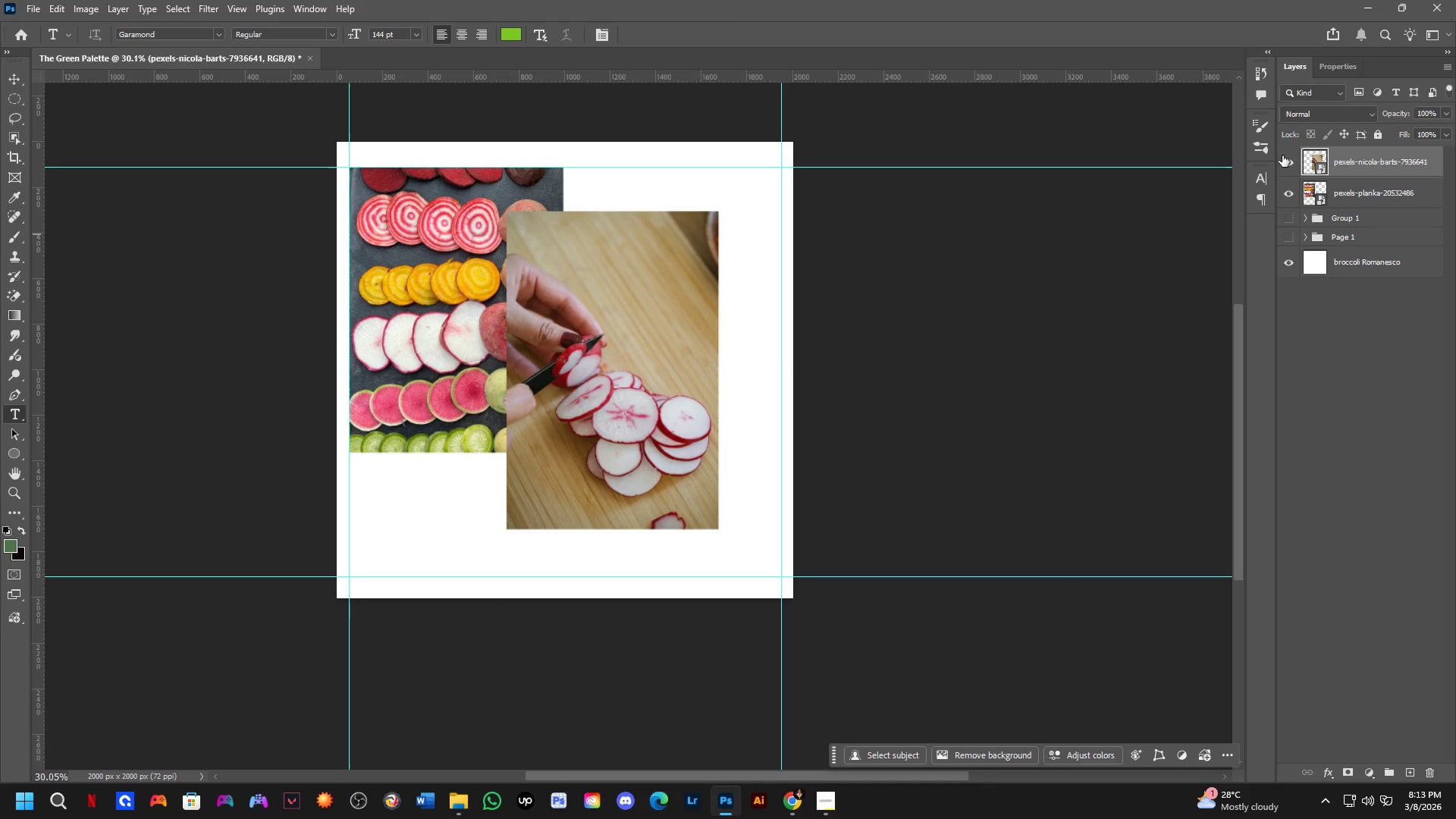 
double_click([1282, 155])
 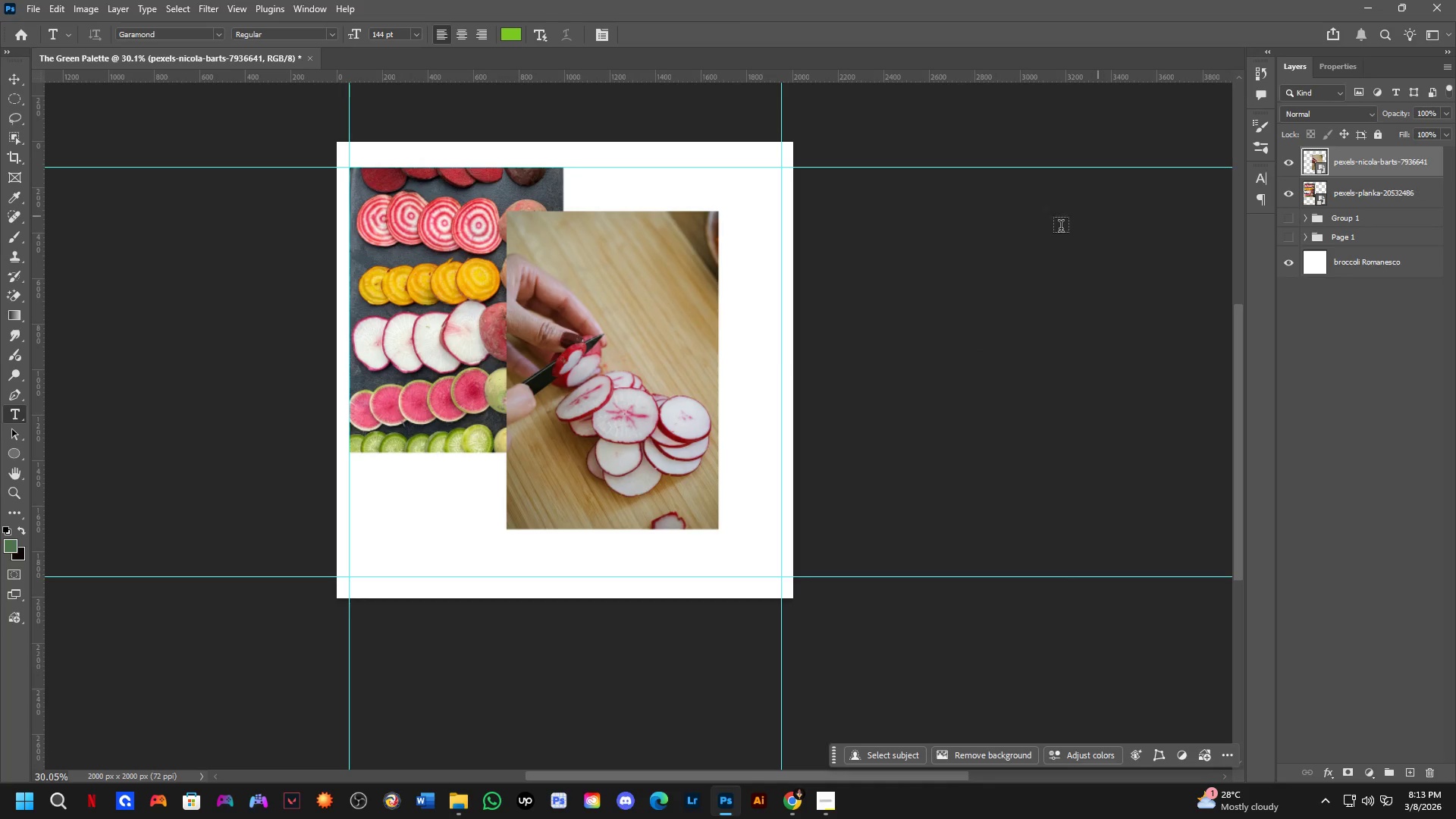 
key(Alt+AltLeft)
 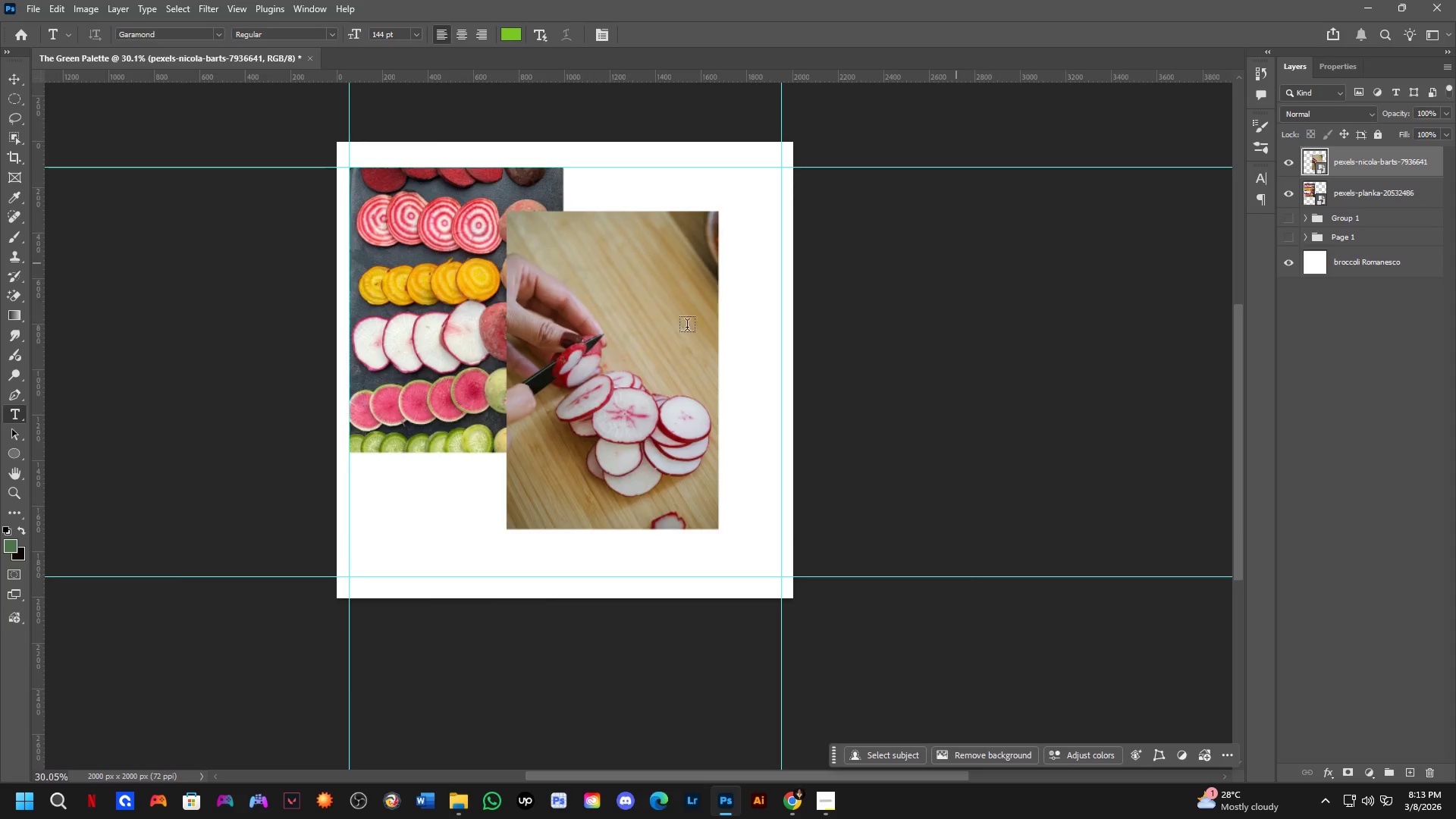 
key(Alt+Tab)
 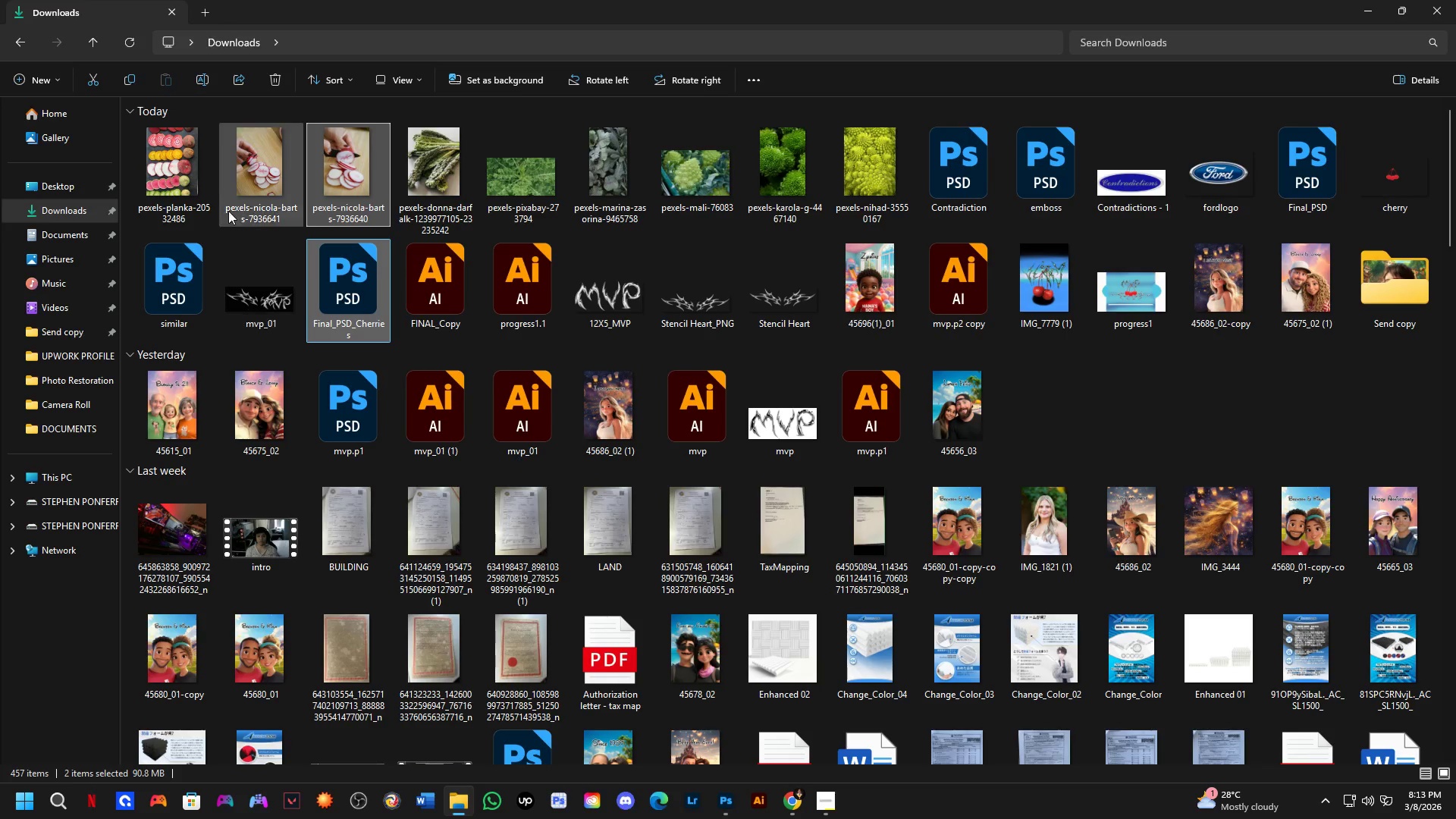 
left_click_drag(start_coordinate=[256, 158], to_coordinate=[576, 375])
 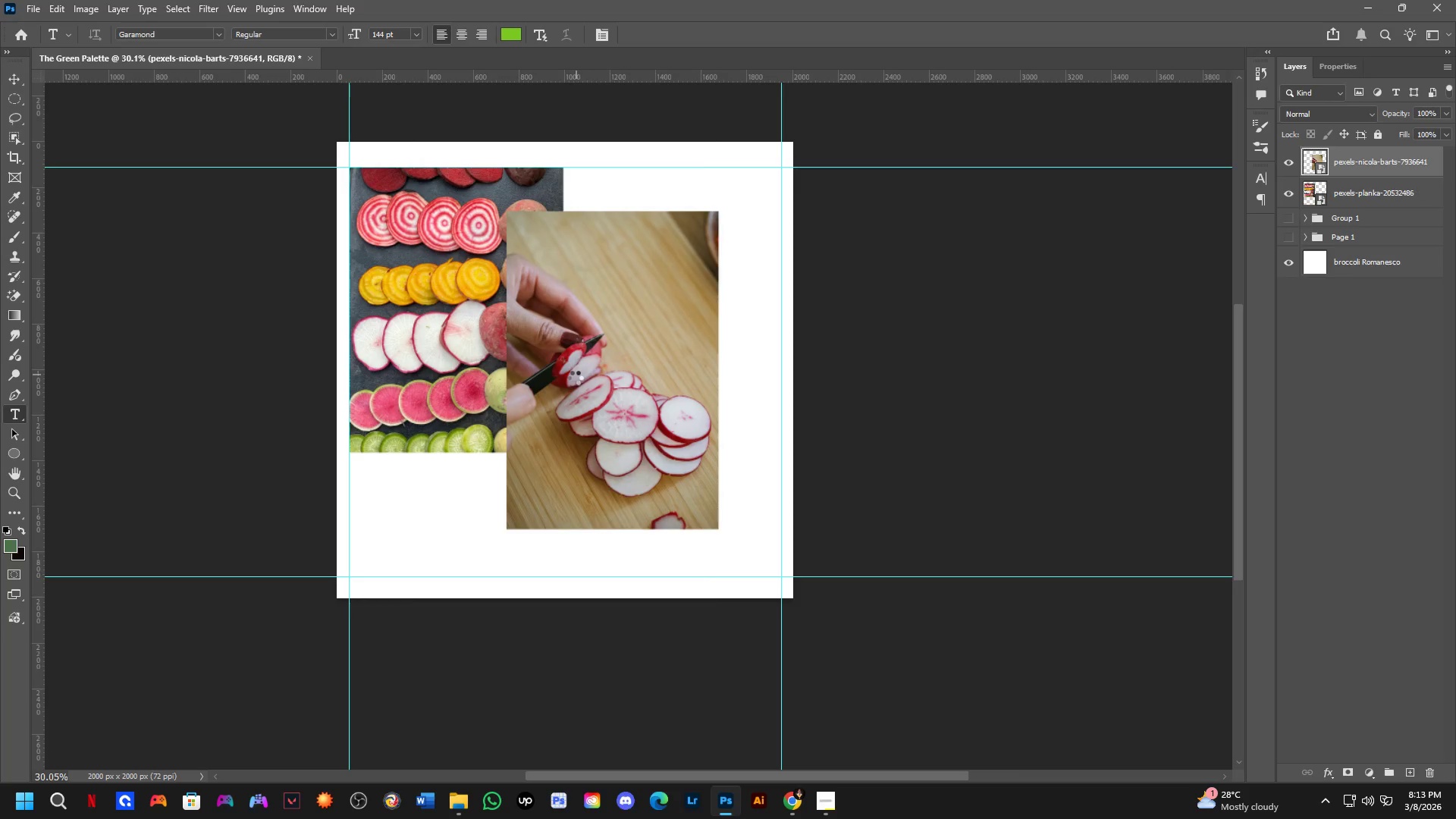 
key(Alt+AltLeft)
 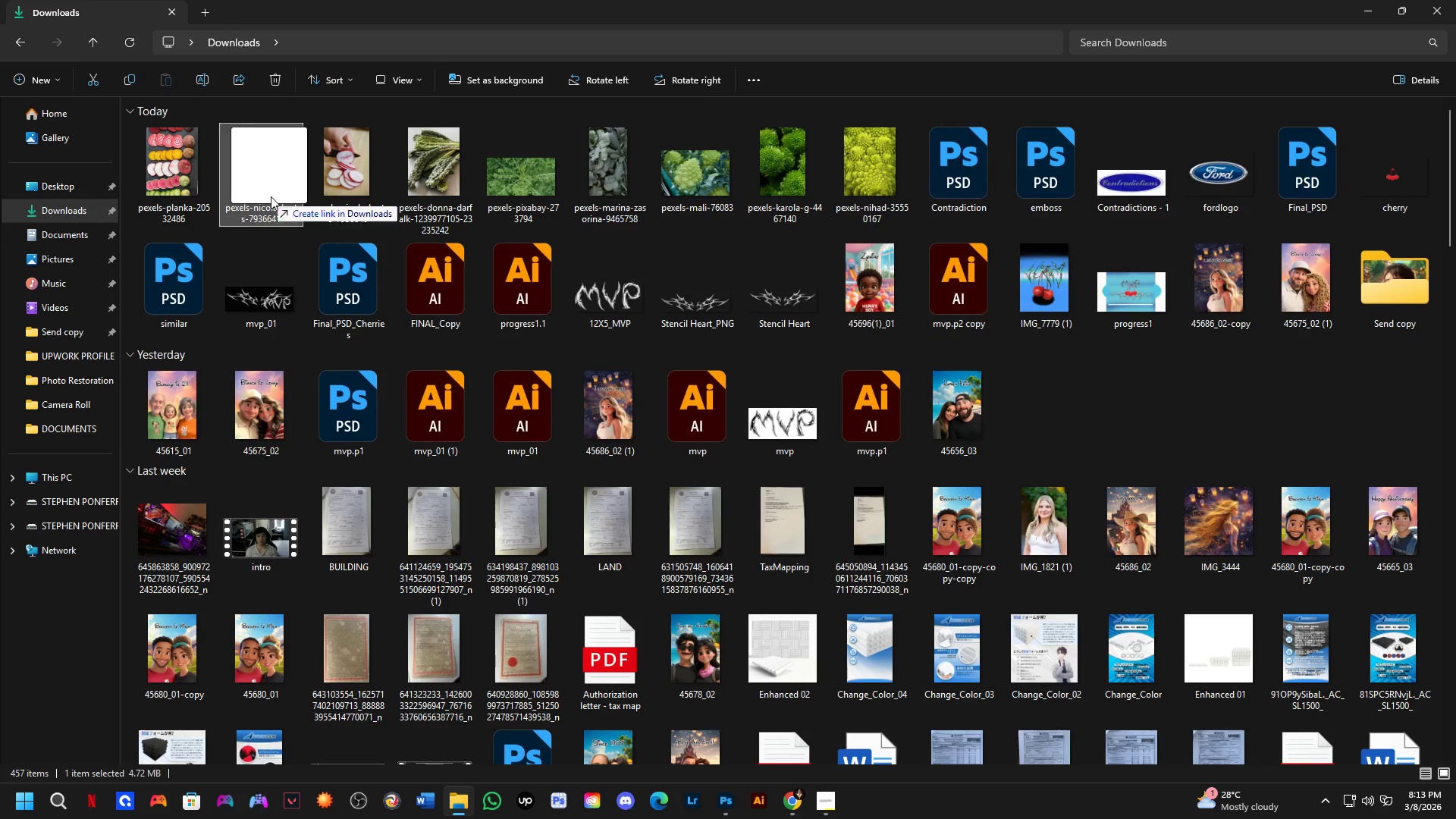 
key(Alt+Tab)
 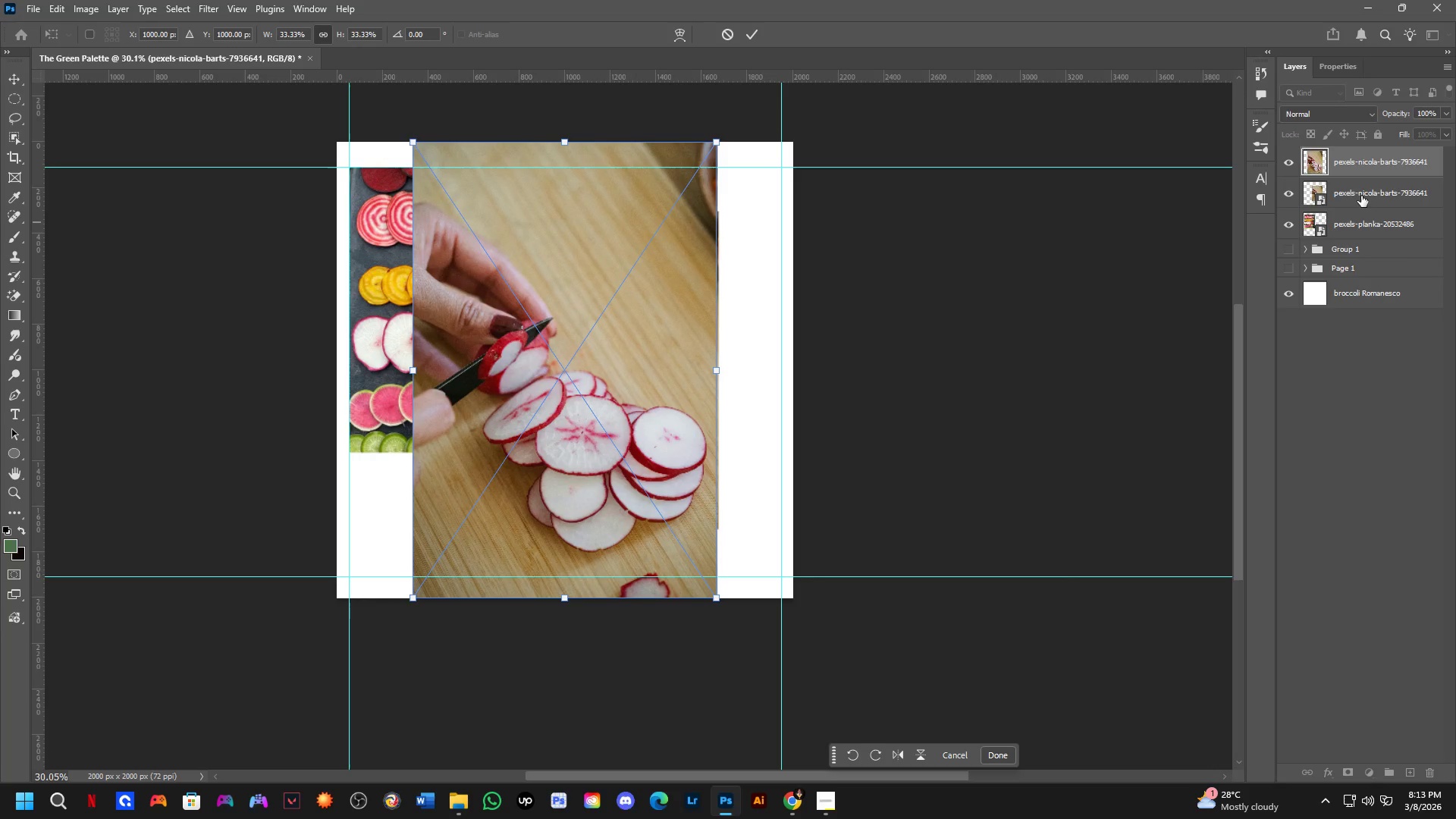 
key(Control+ControlLeft)
 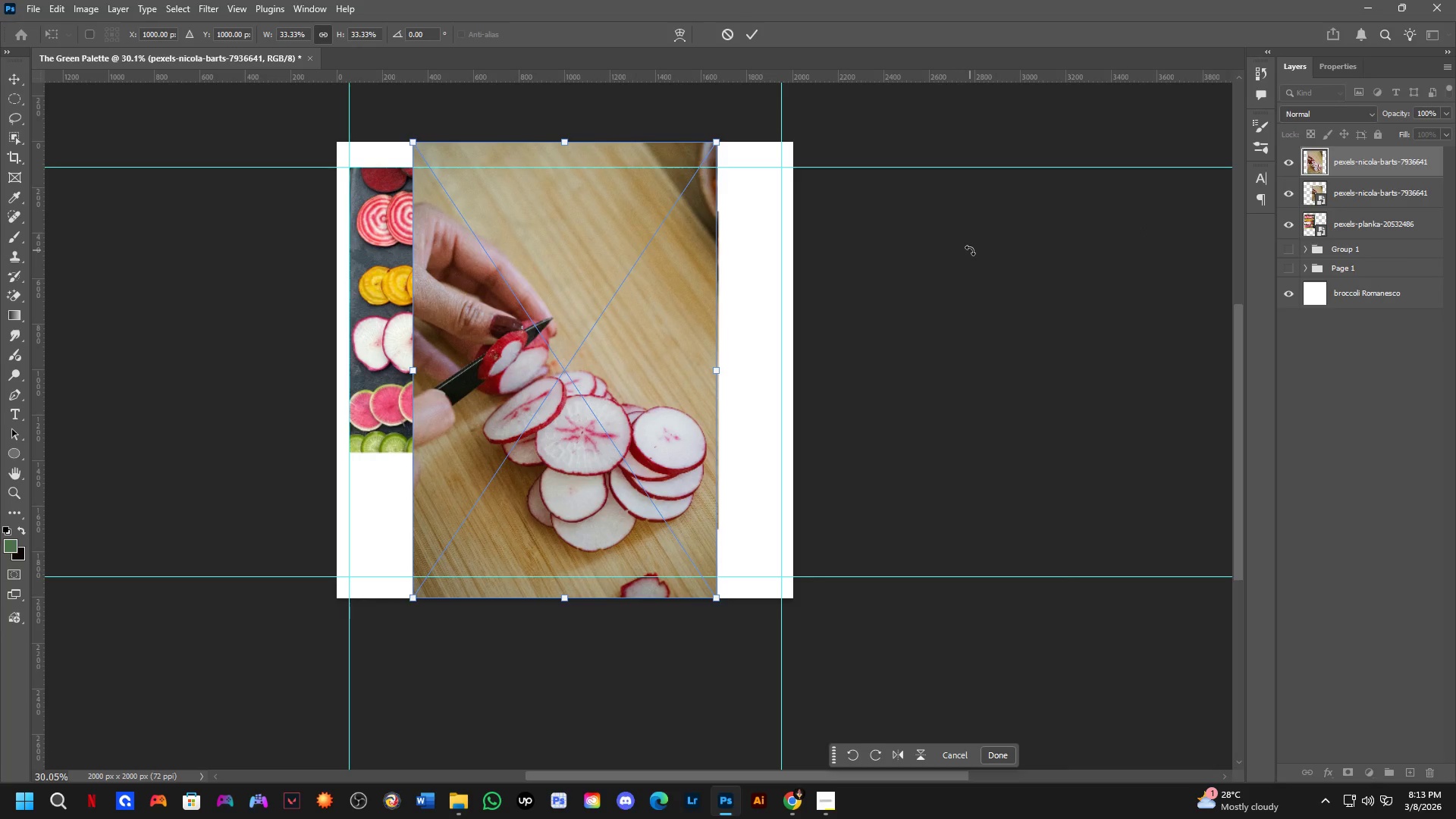 
key(Control+Z)
 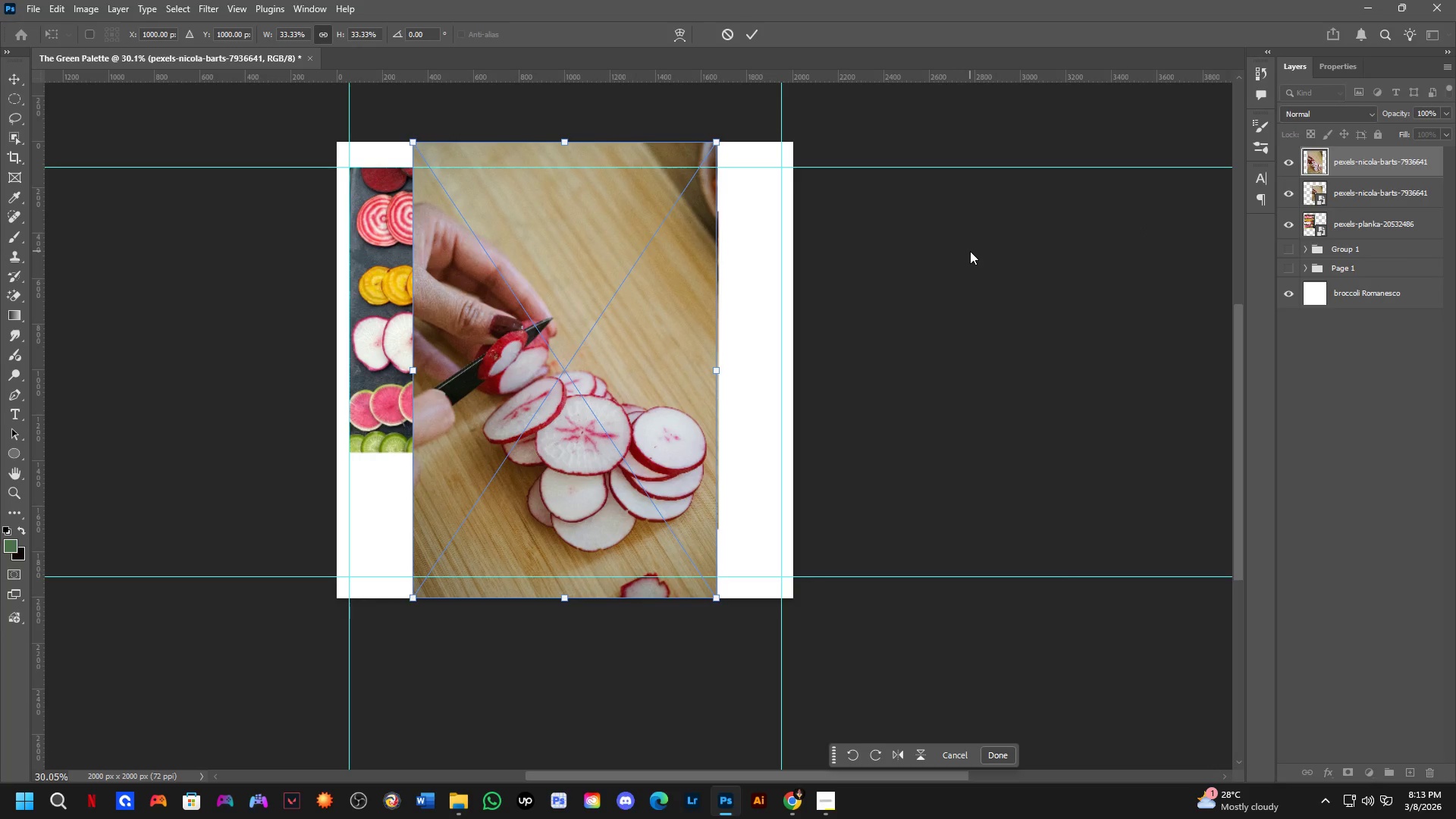 
key(NumpadEnter)
 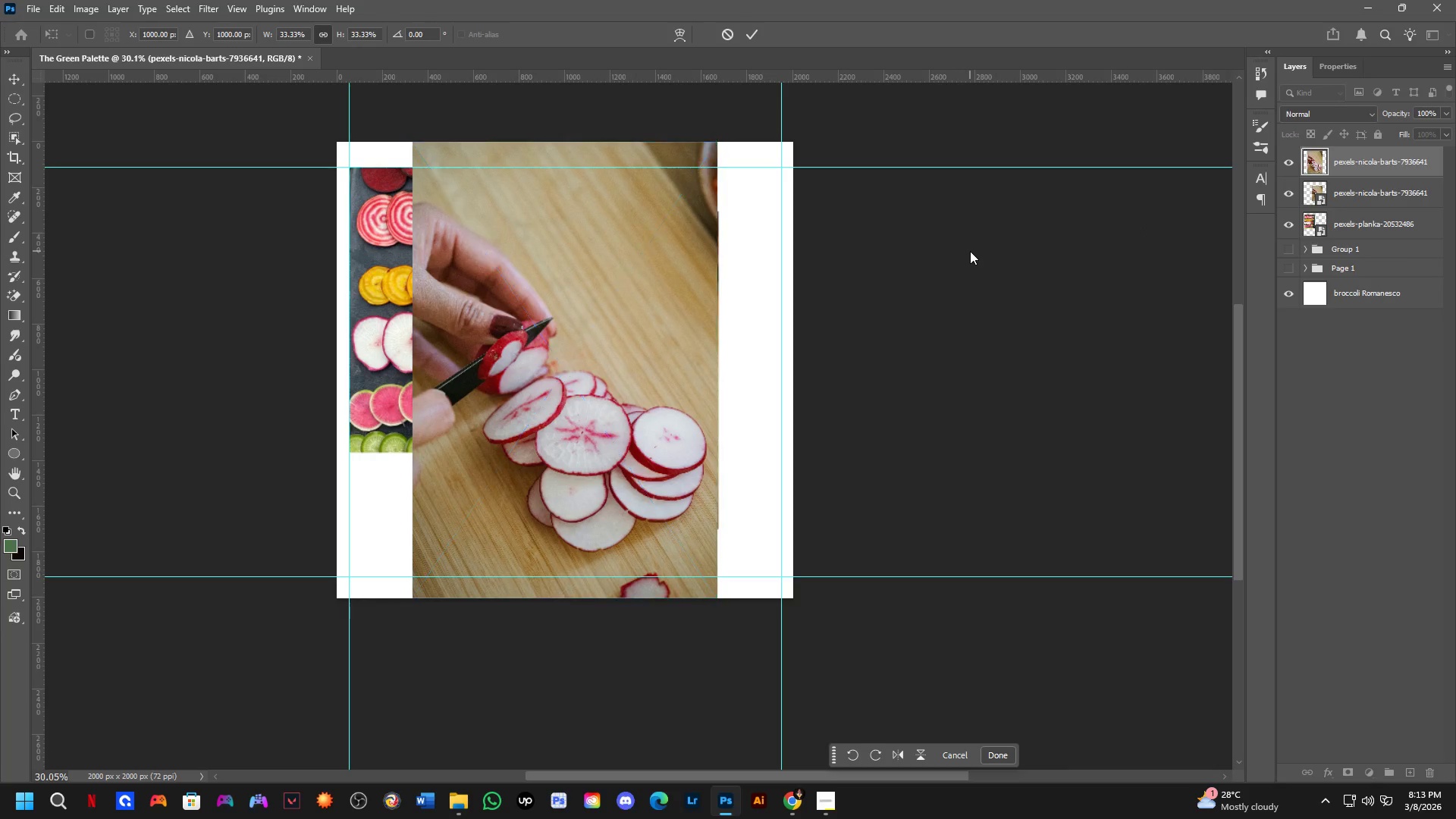 
key(Control+ControlLeft)
 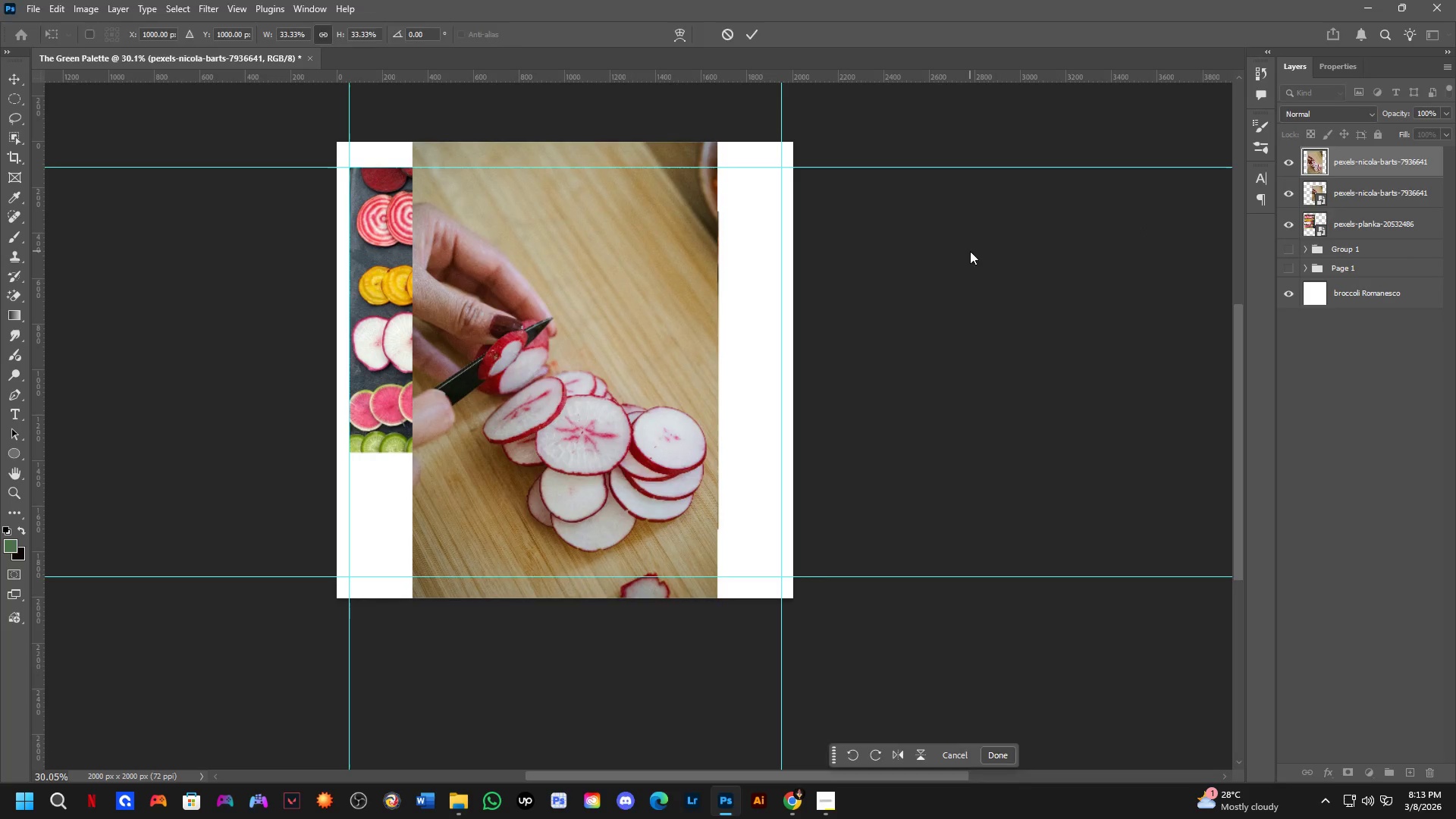 
key(Control+Z)
 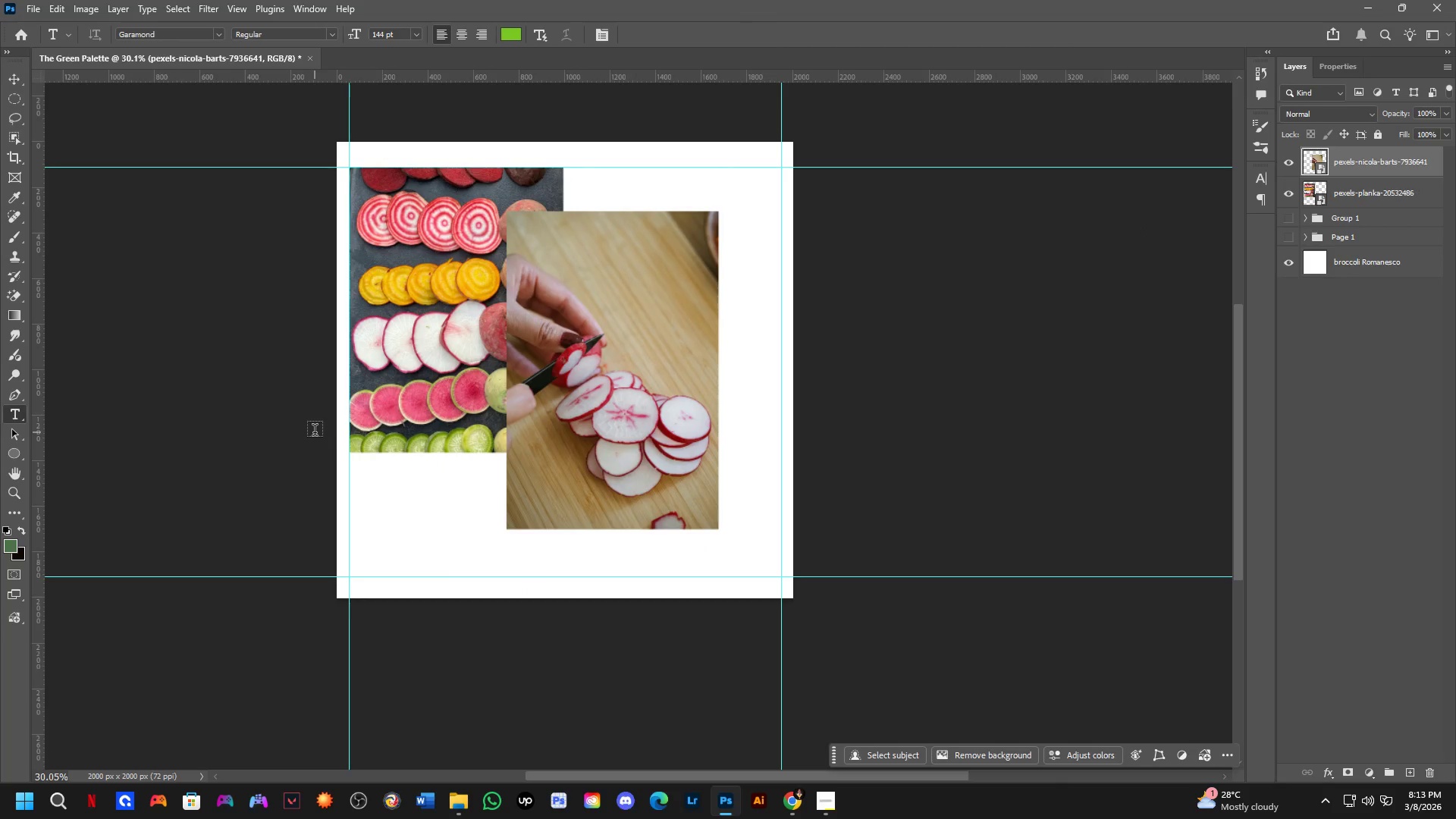 
key(Alt+AltLeft)
 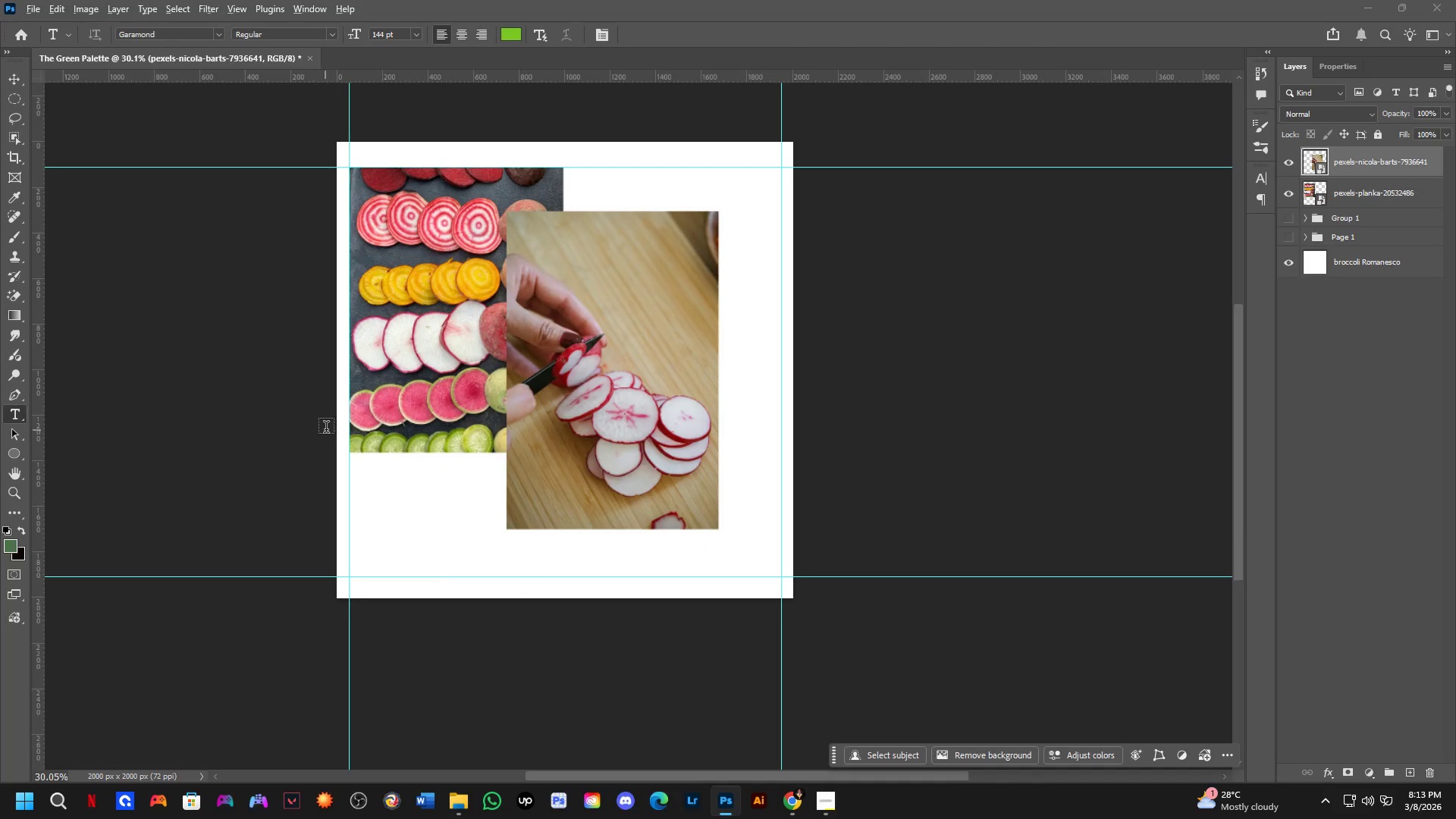 
key(Alt+Tab)
 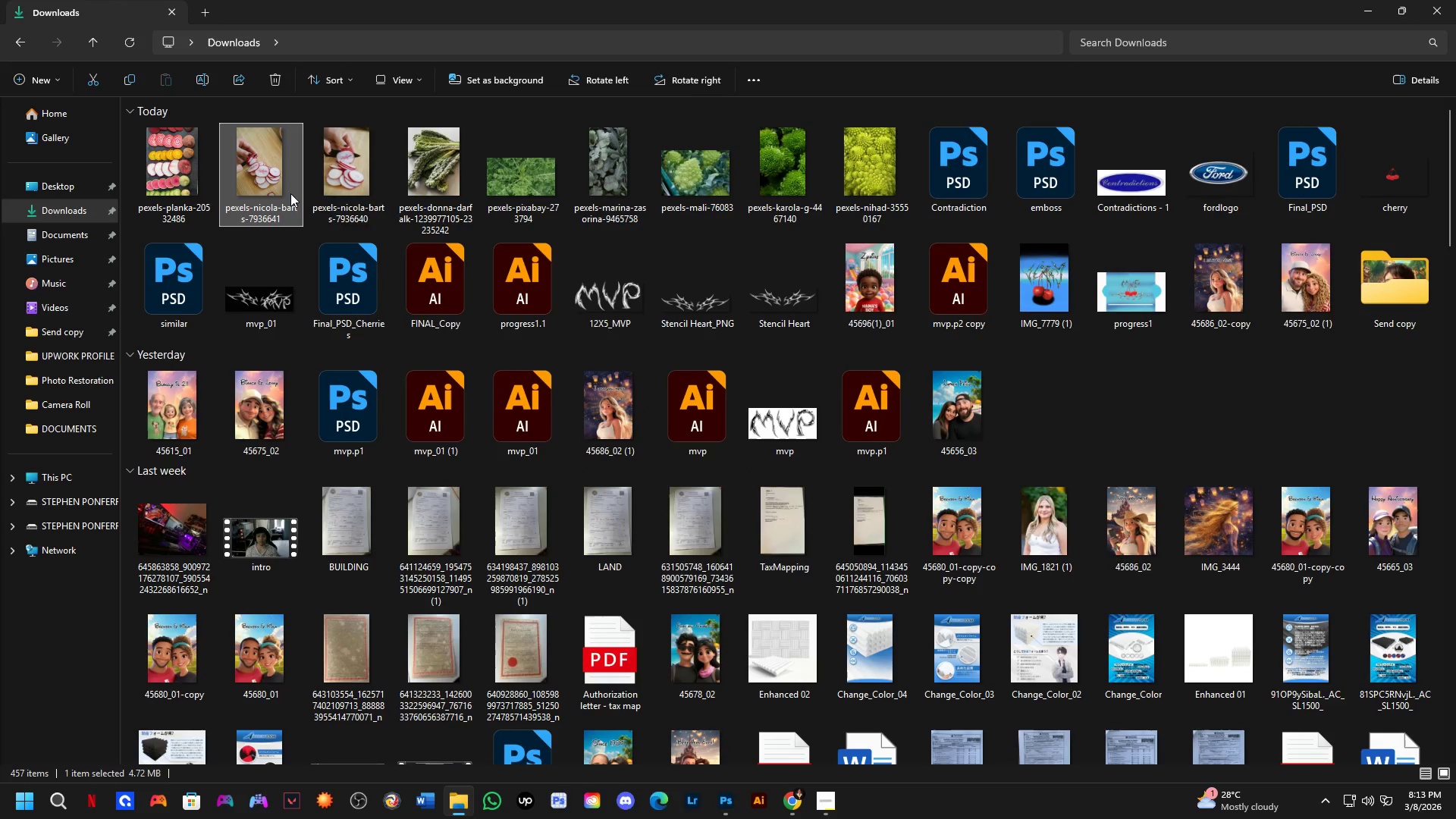 
left_click_drag(start_coordinate=[330, 146], to_coordinate=[609, 438])
 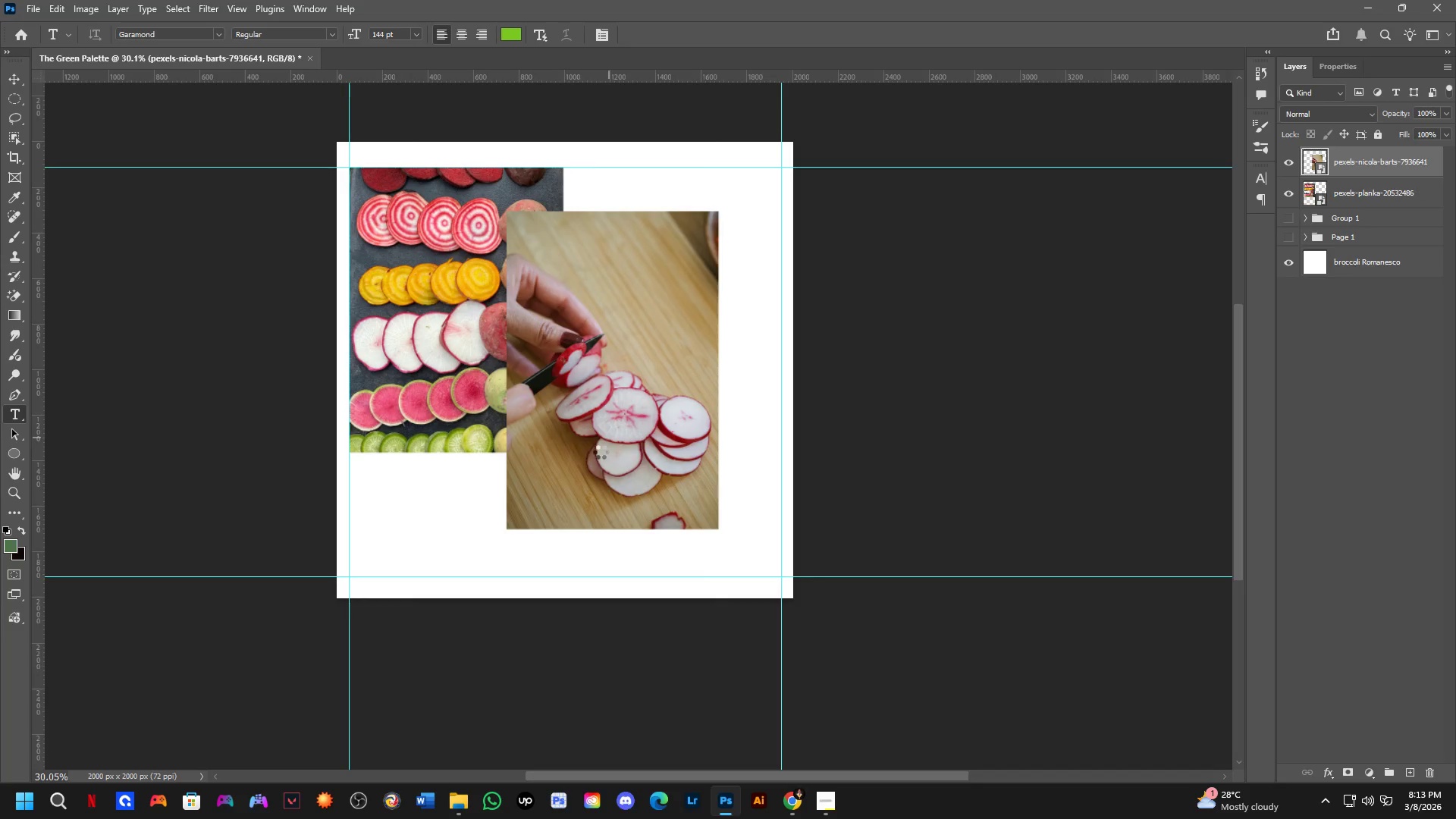 
key(Alt+AltLeft)
 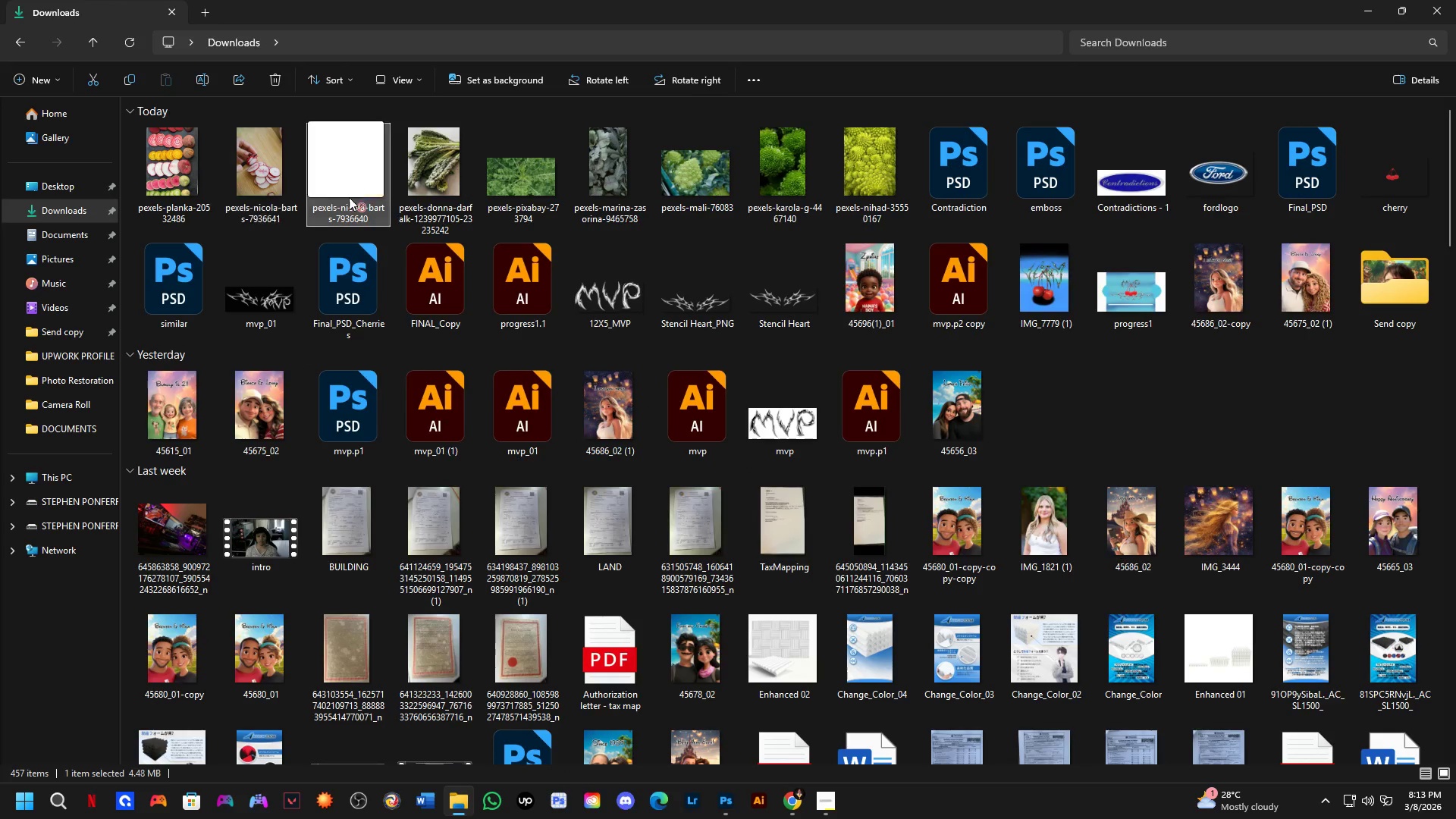 
key(Alt+Tab)
 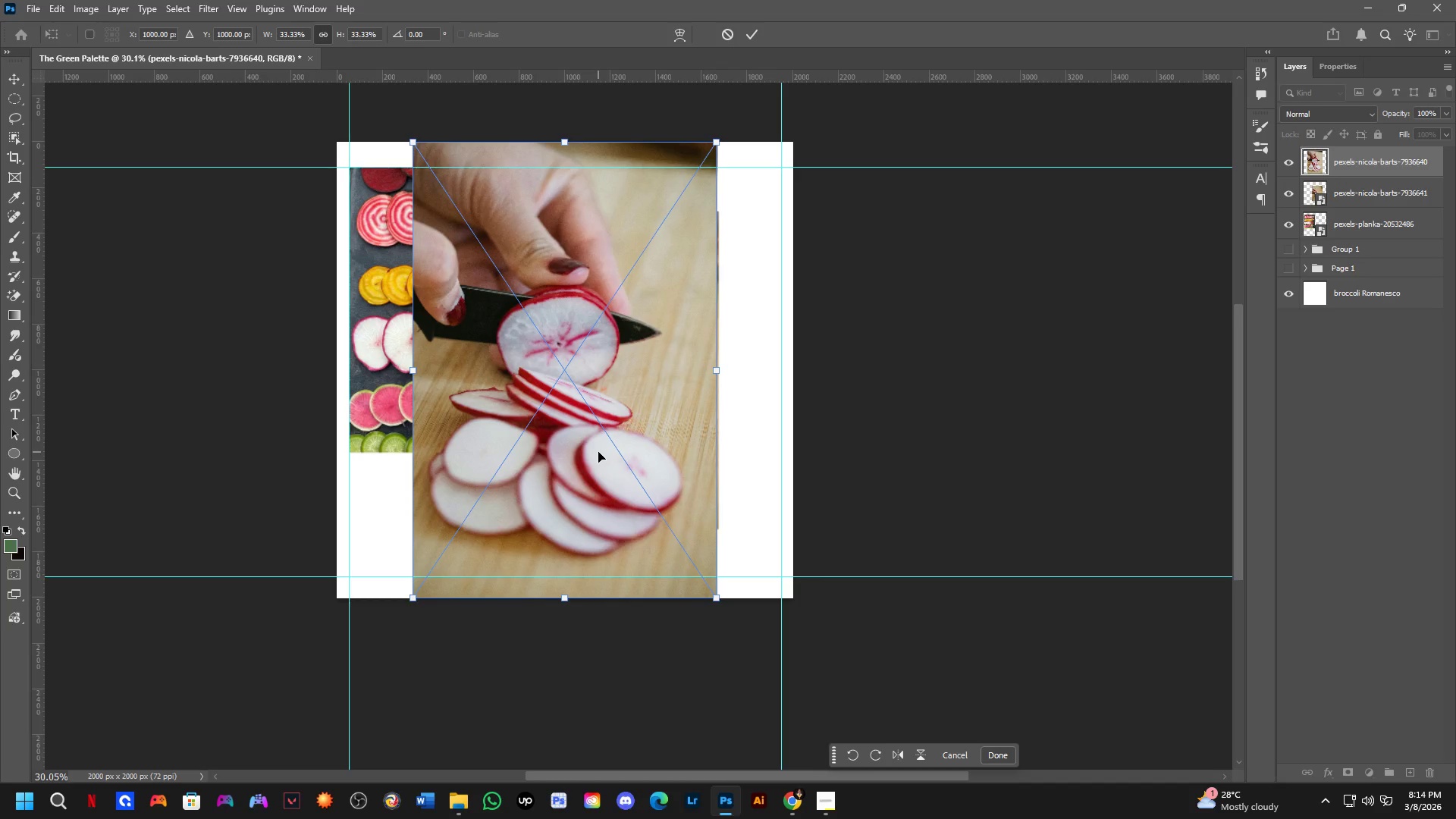 
wait(29.58)
 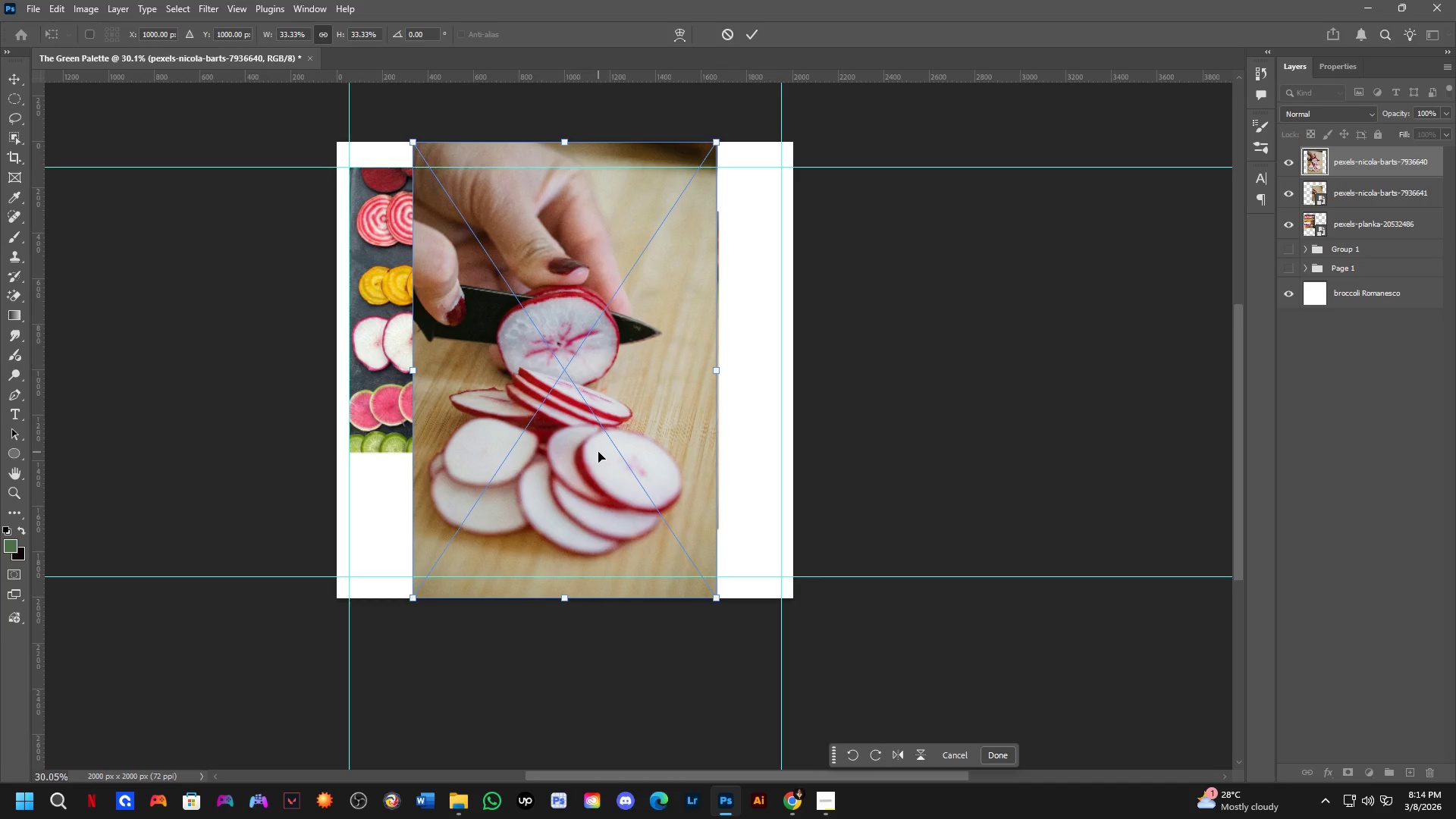 
scroll: coordinate [325, 303], scroll_direction: up, amount: 2.0
 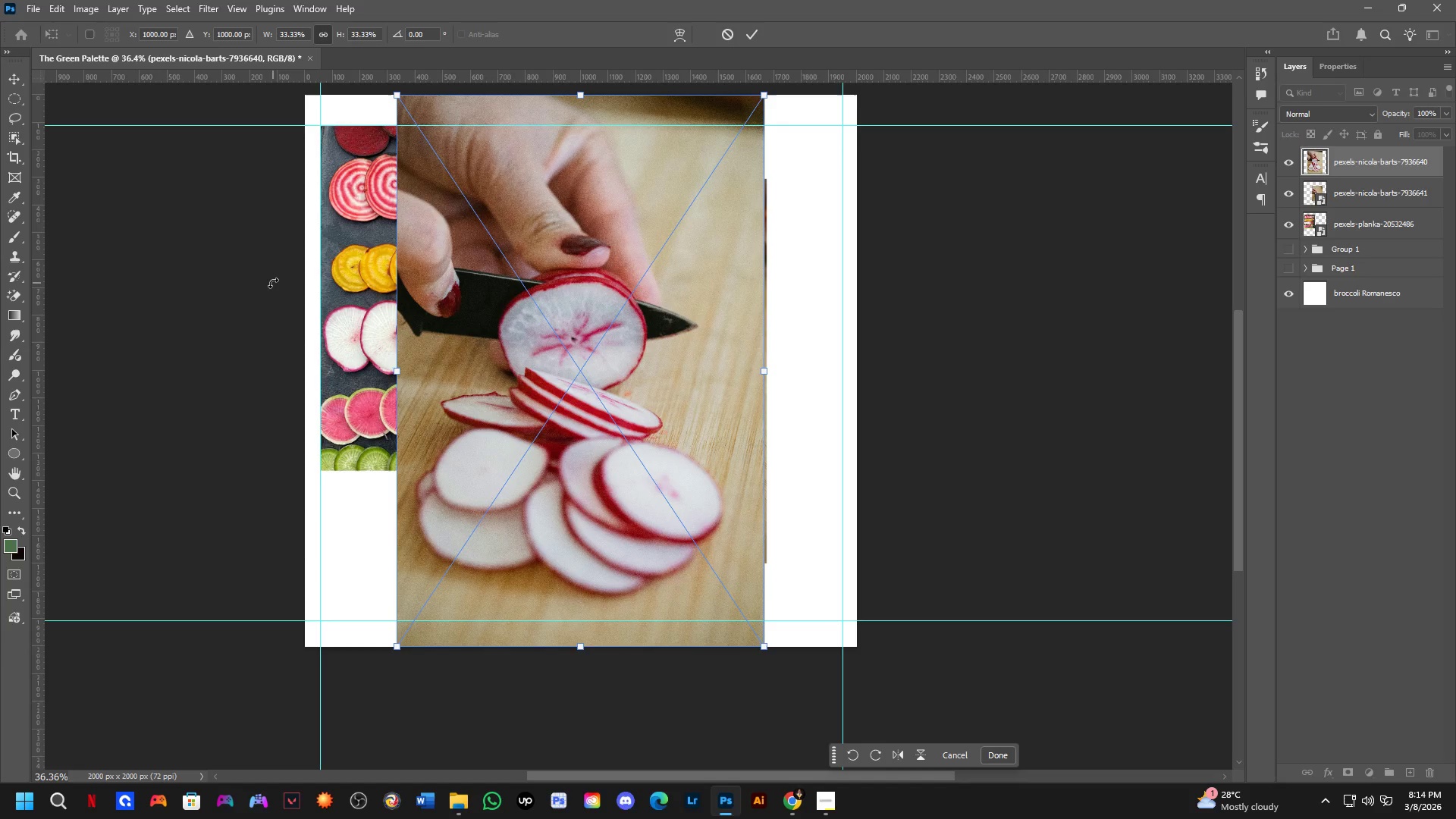 
wait(24.47)
 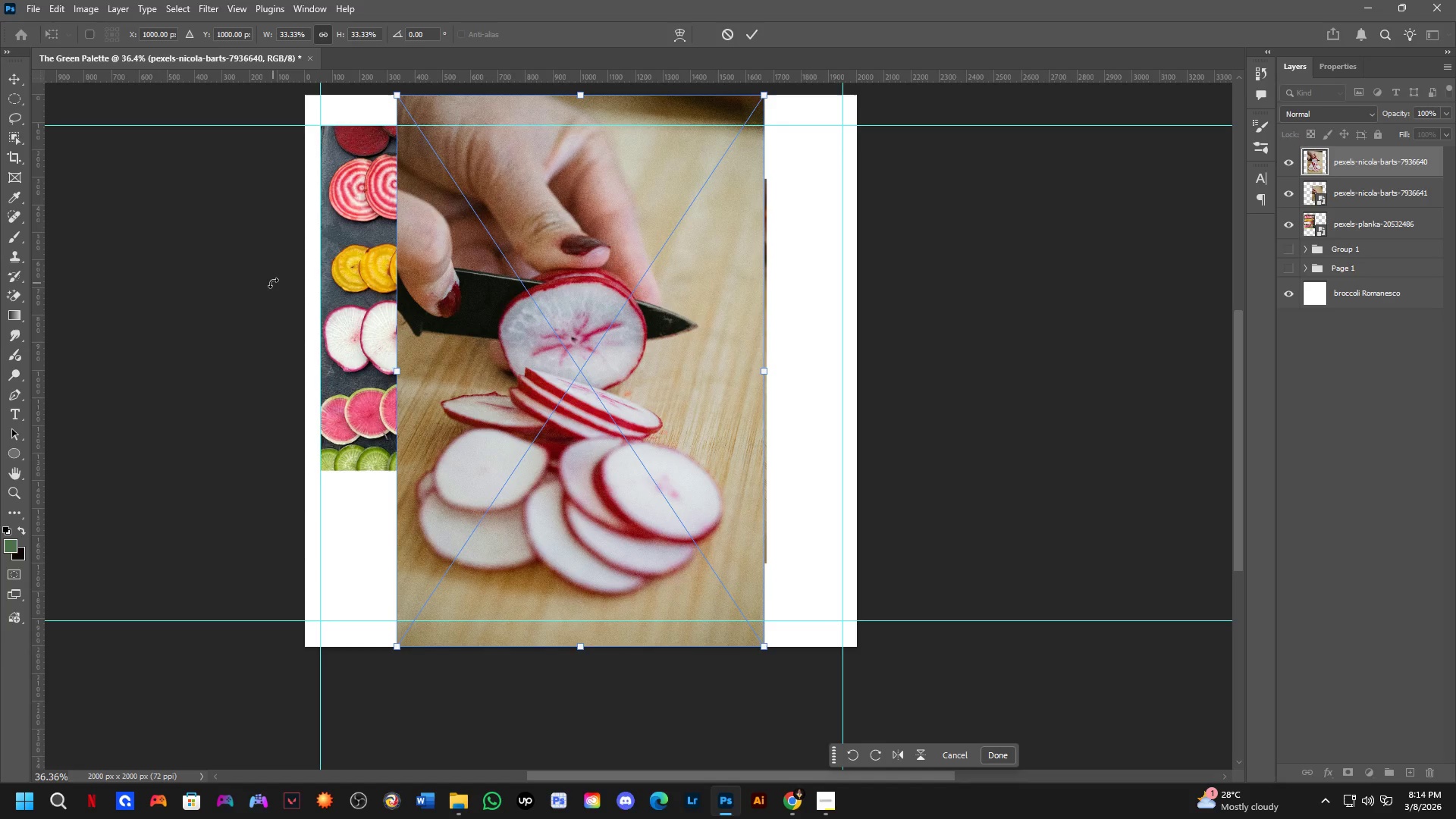 
scroll: coordinate [485, 373], scroll_direction: down, amount: 2.0
 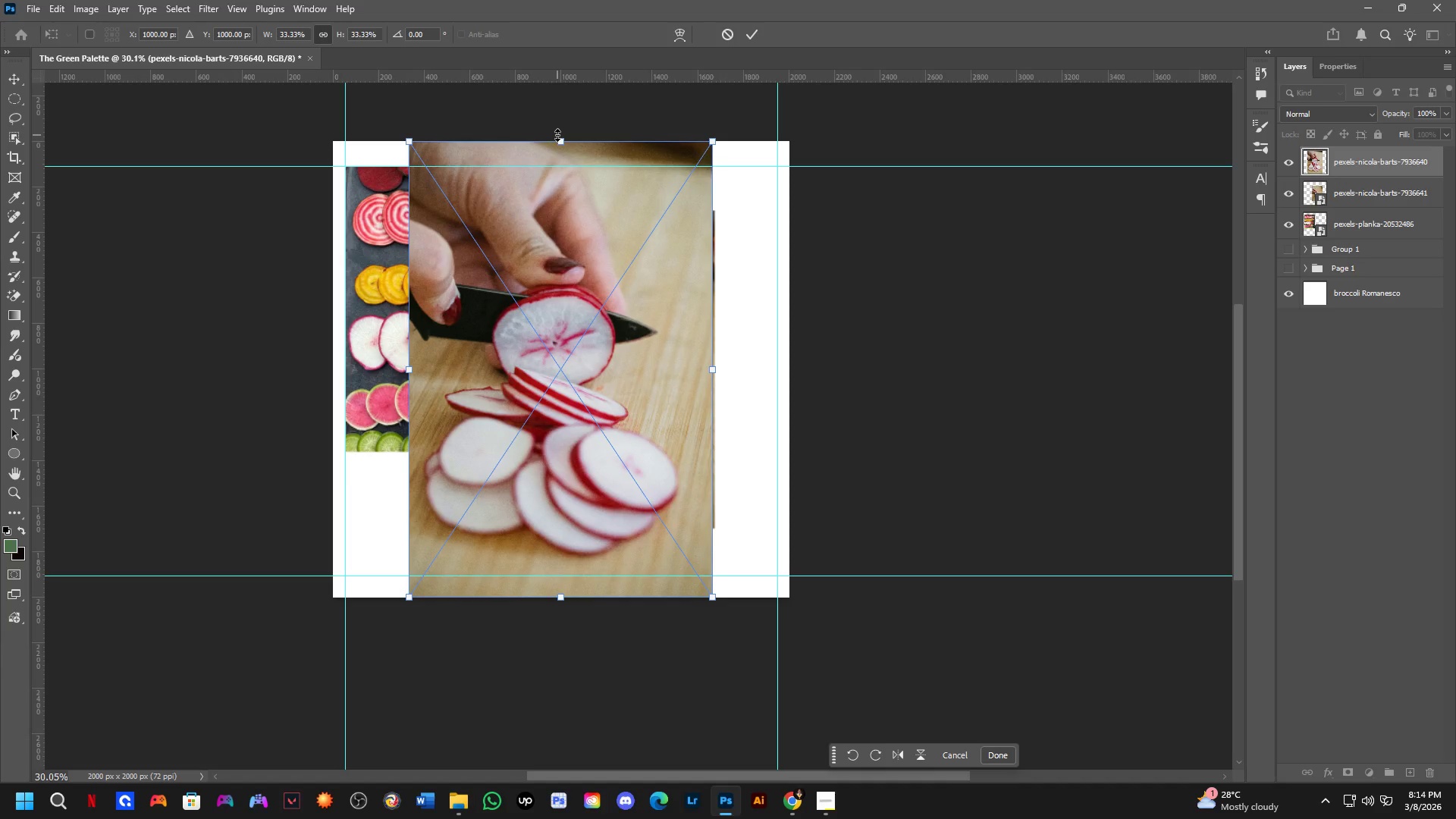 
left_click_drag(start_coordinate=[557, 135], to_coordinate=[566, 306])
 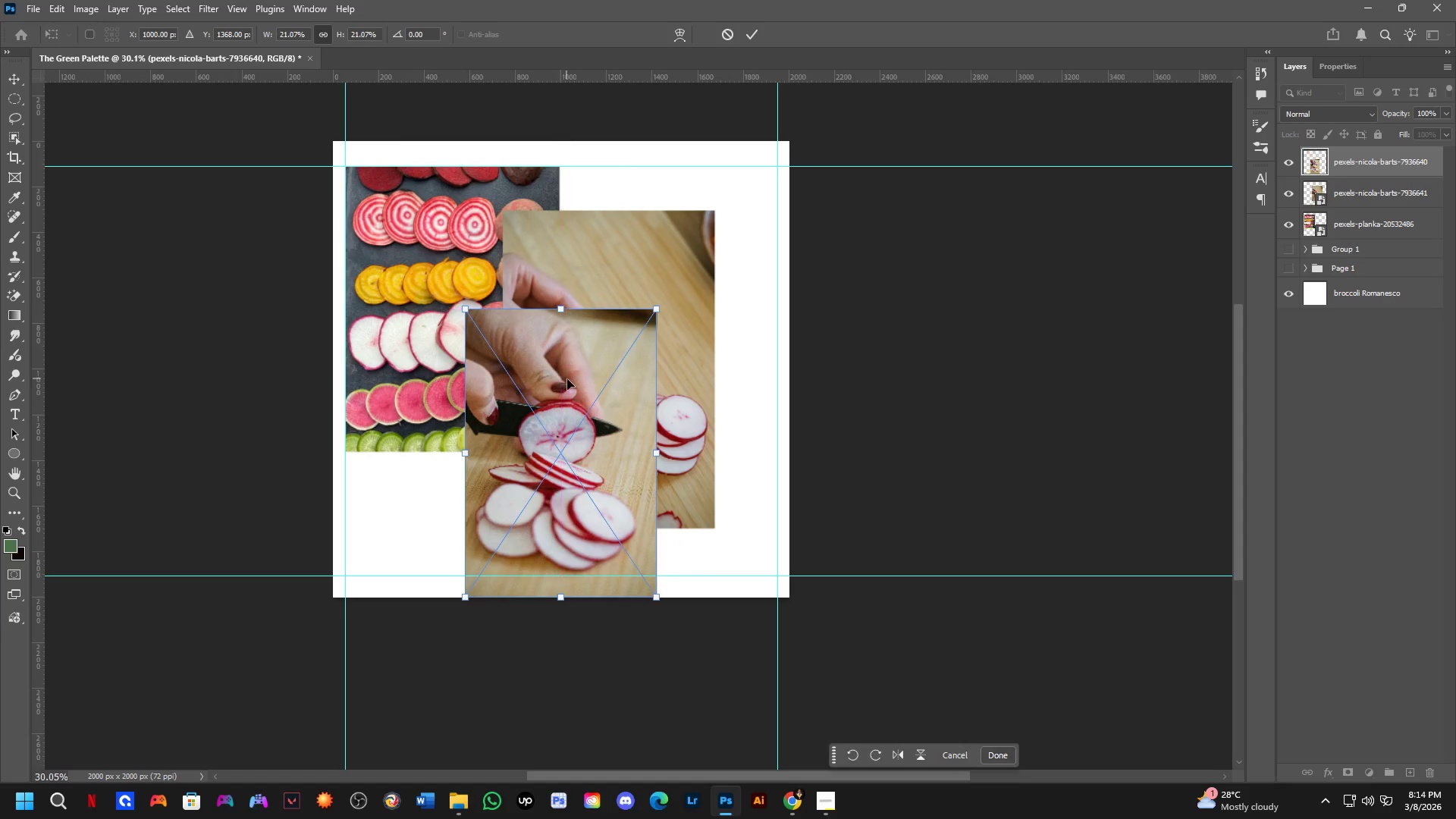 
left_click_drag(start_coordinate=[567, 379], to_coordinate=[640, 347])
 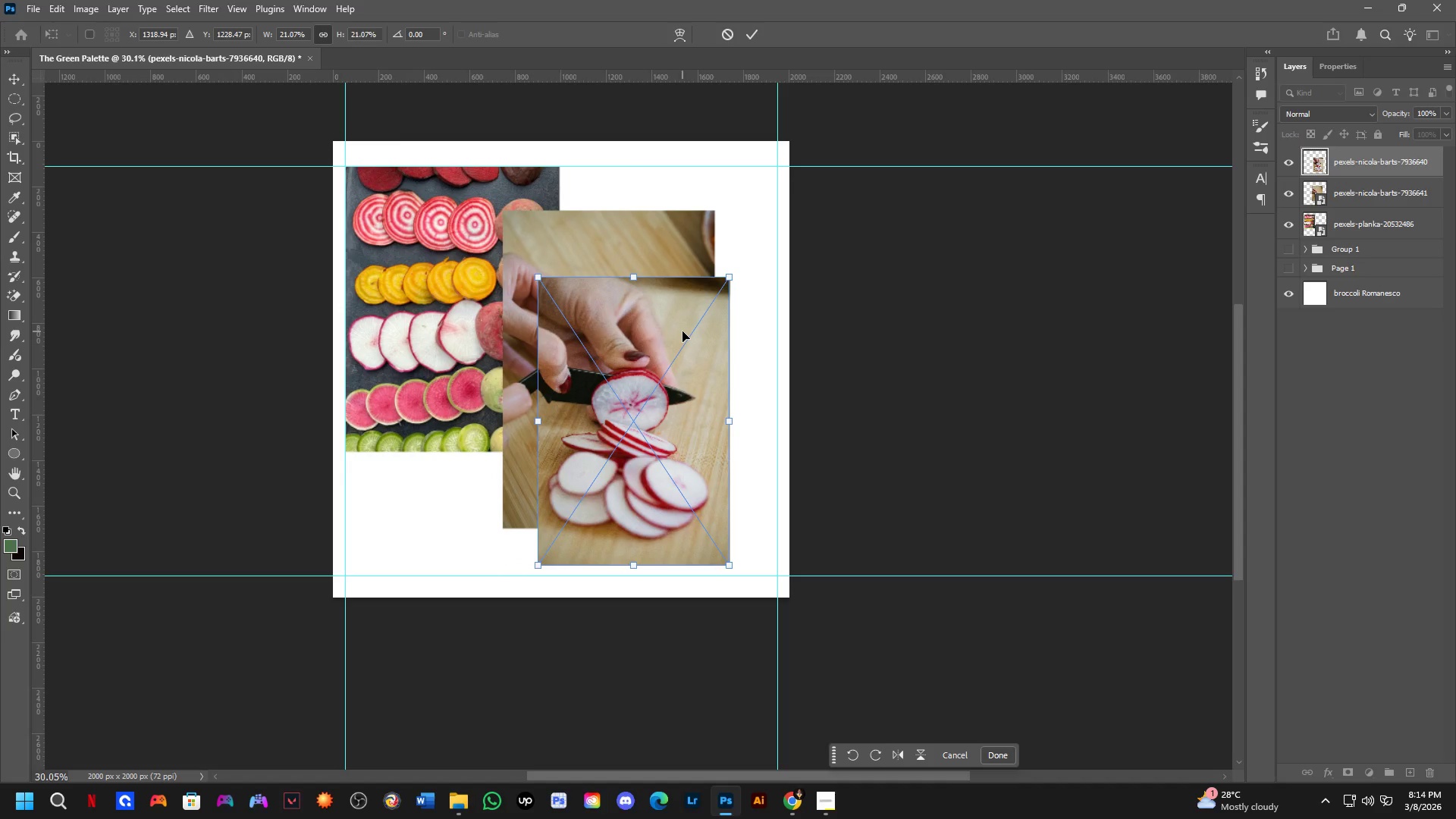 
key(NumpadEnter)
 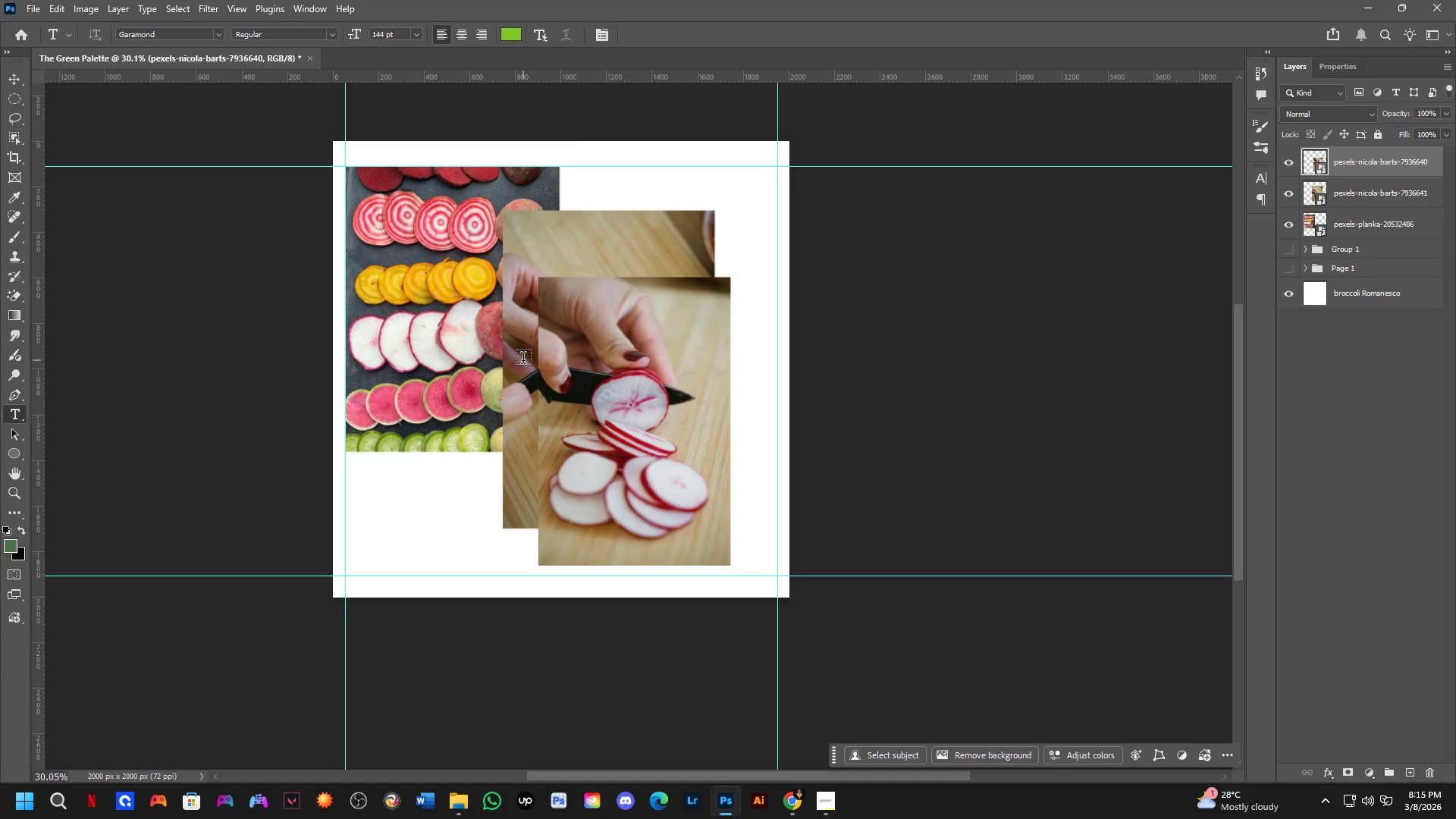 
wait(19.55)
 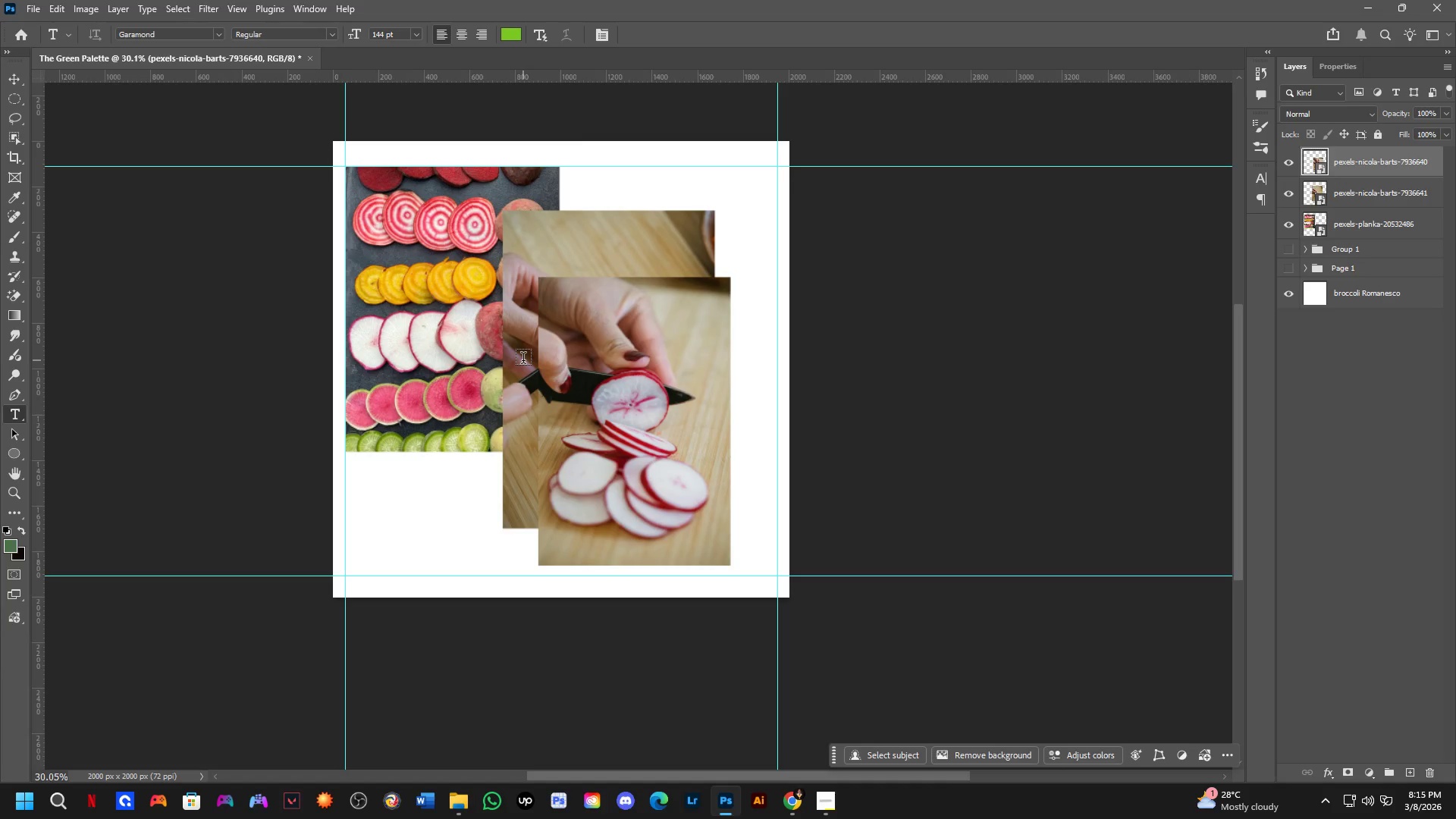 
hold_key(key=ControlLeft, duration=1.5)
left_click_drag(start_coordinate=[602, 405], to_coordinate=[610, 293])
 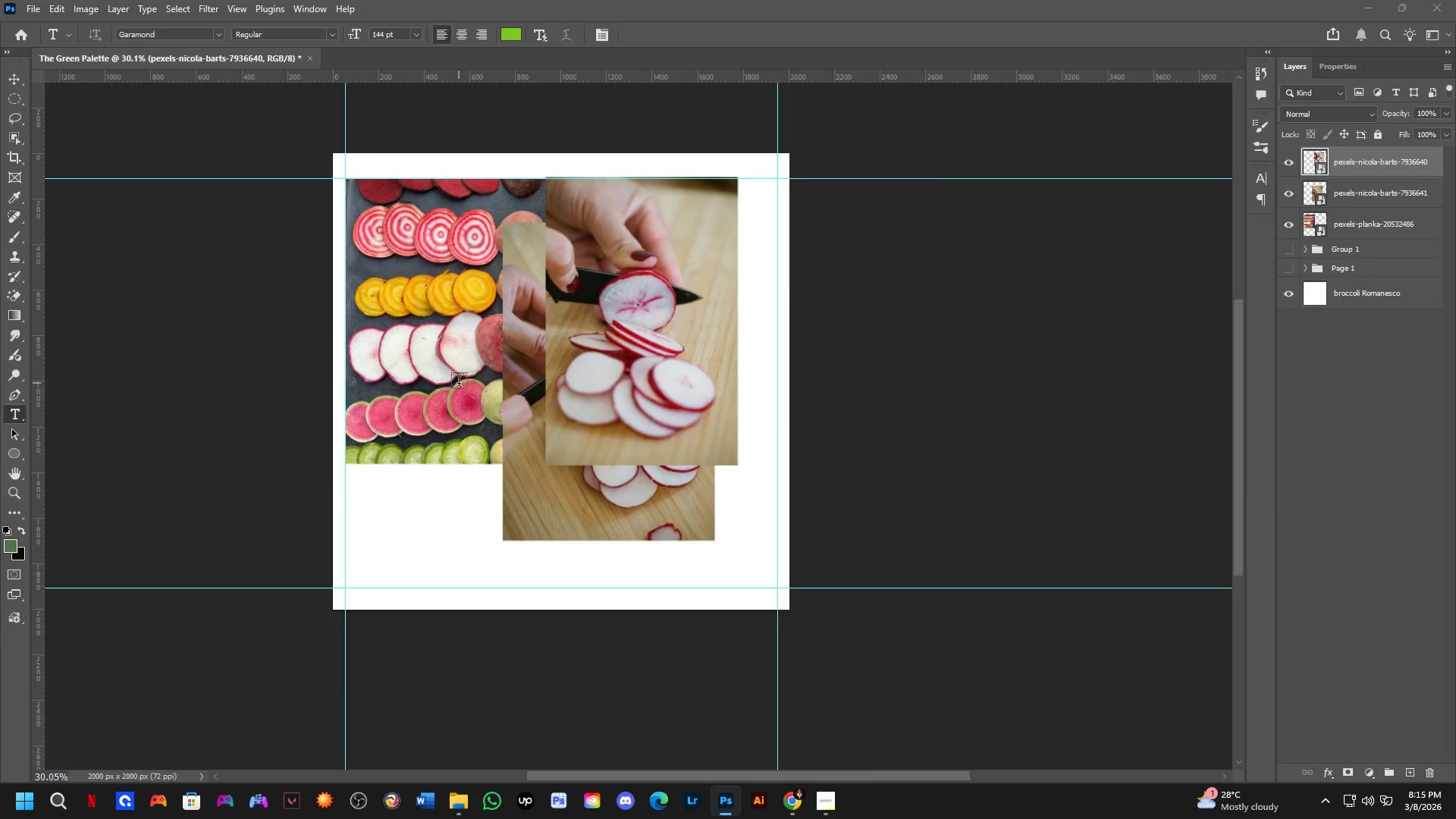 
hold_key(key=ControlLeft, duration=1.39)
 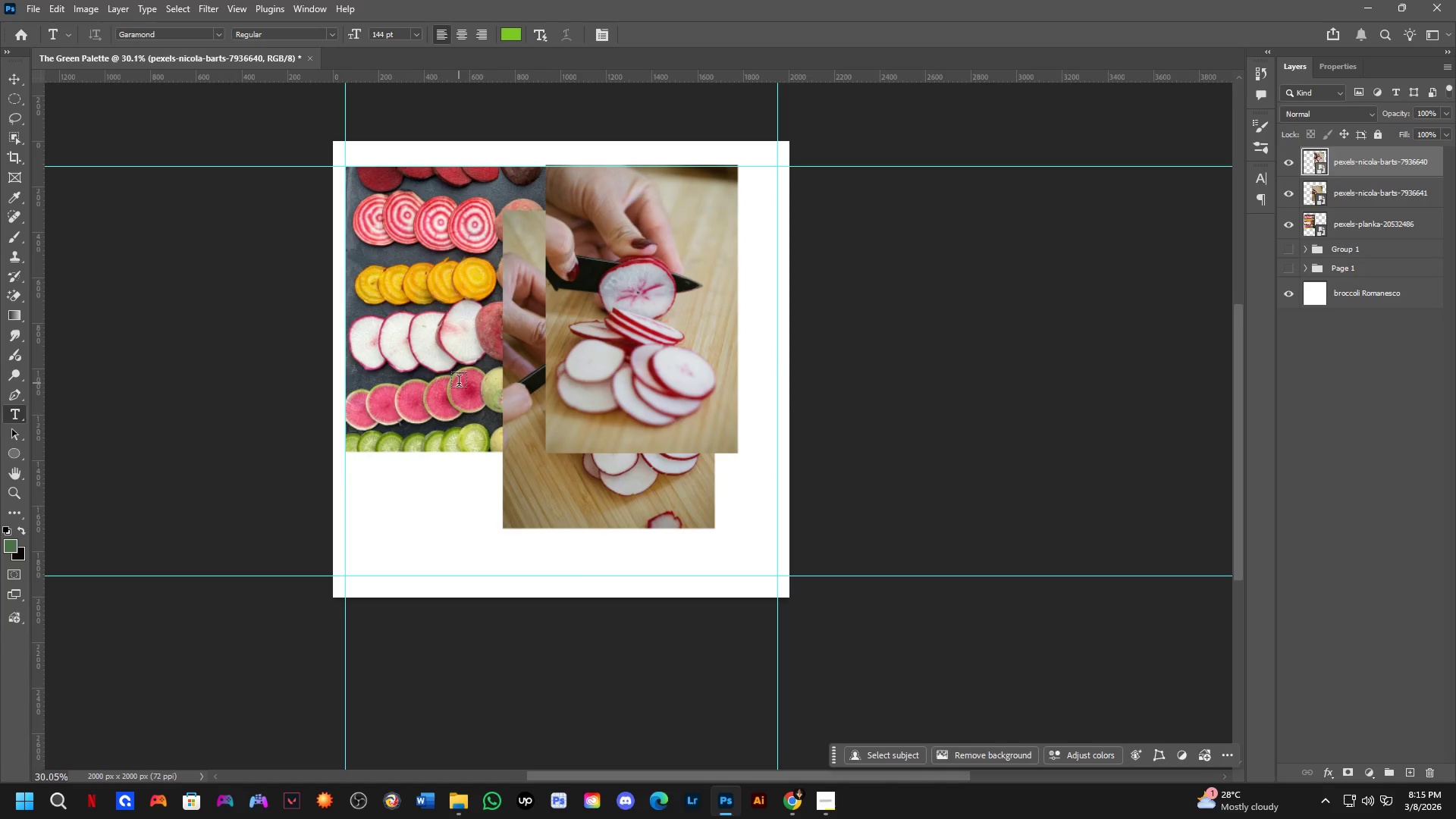 
scroll: coordinate [459, 383], scroll_direction: up, amount: 1.0
 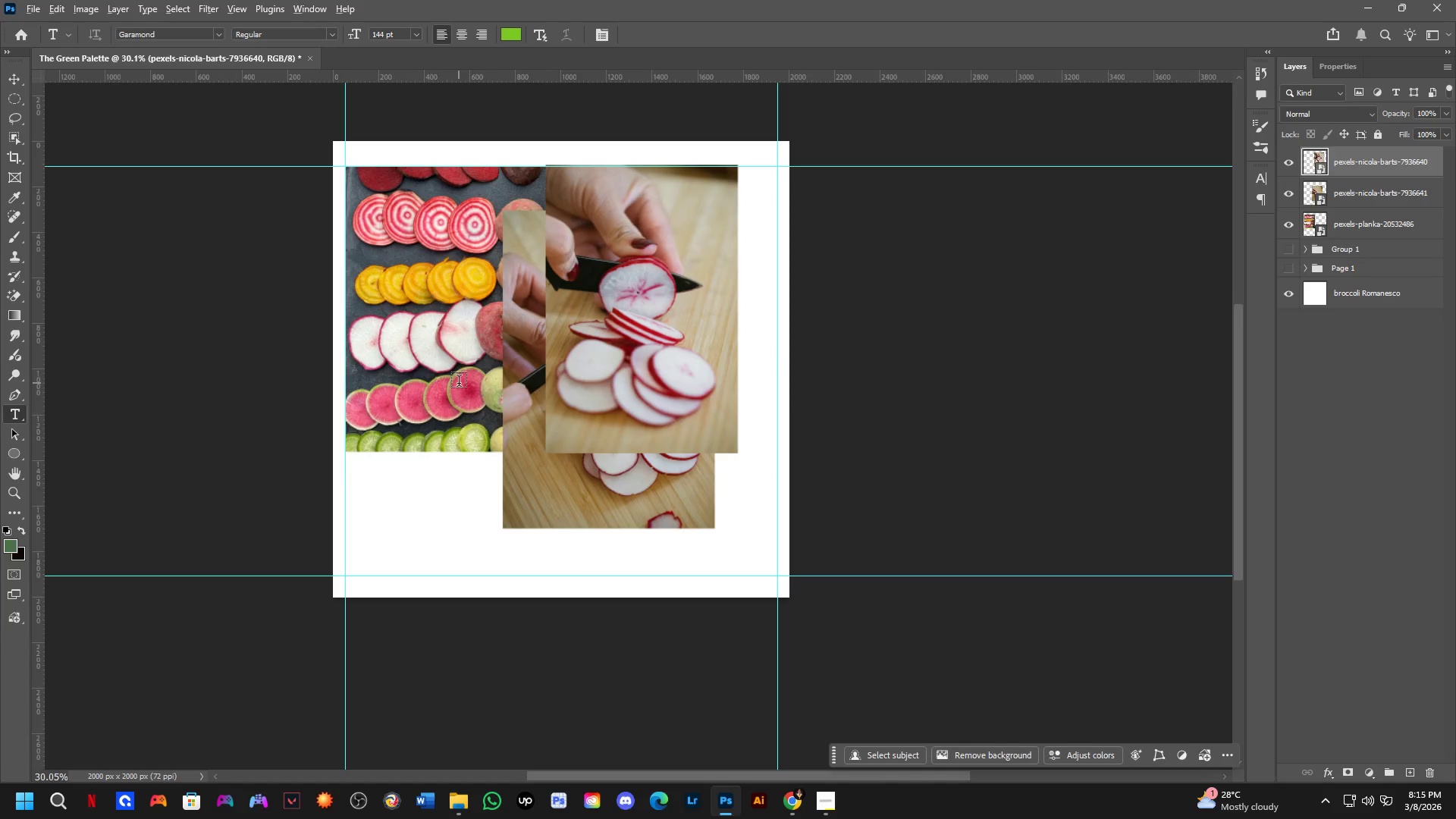 
key(Alt+AltLeft)
 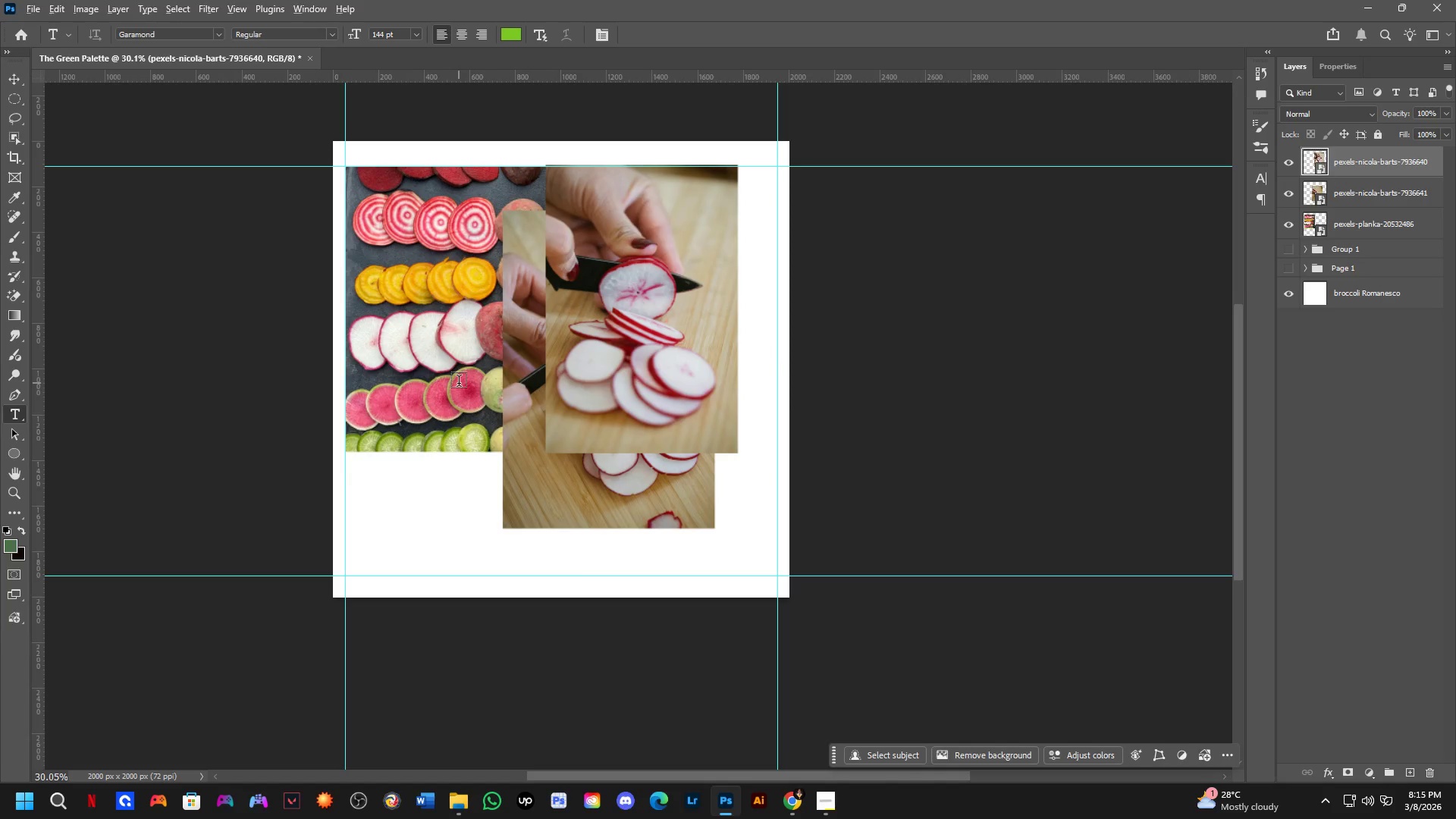 
key(Alt+Tab)
 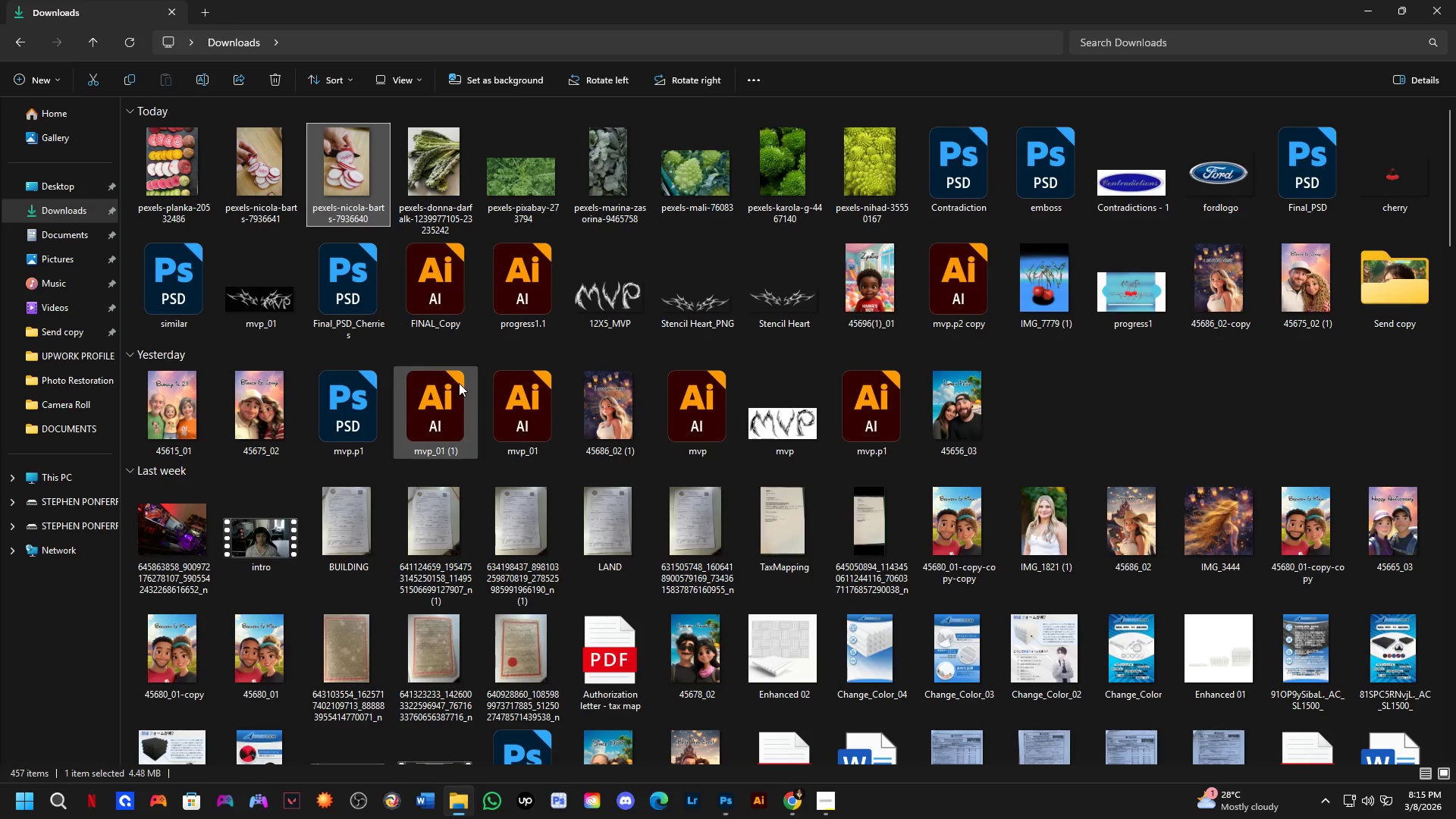 
key(Alt+Tab)
 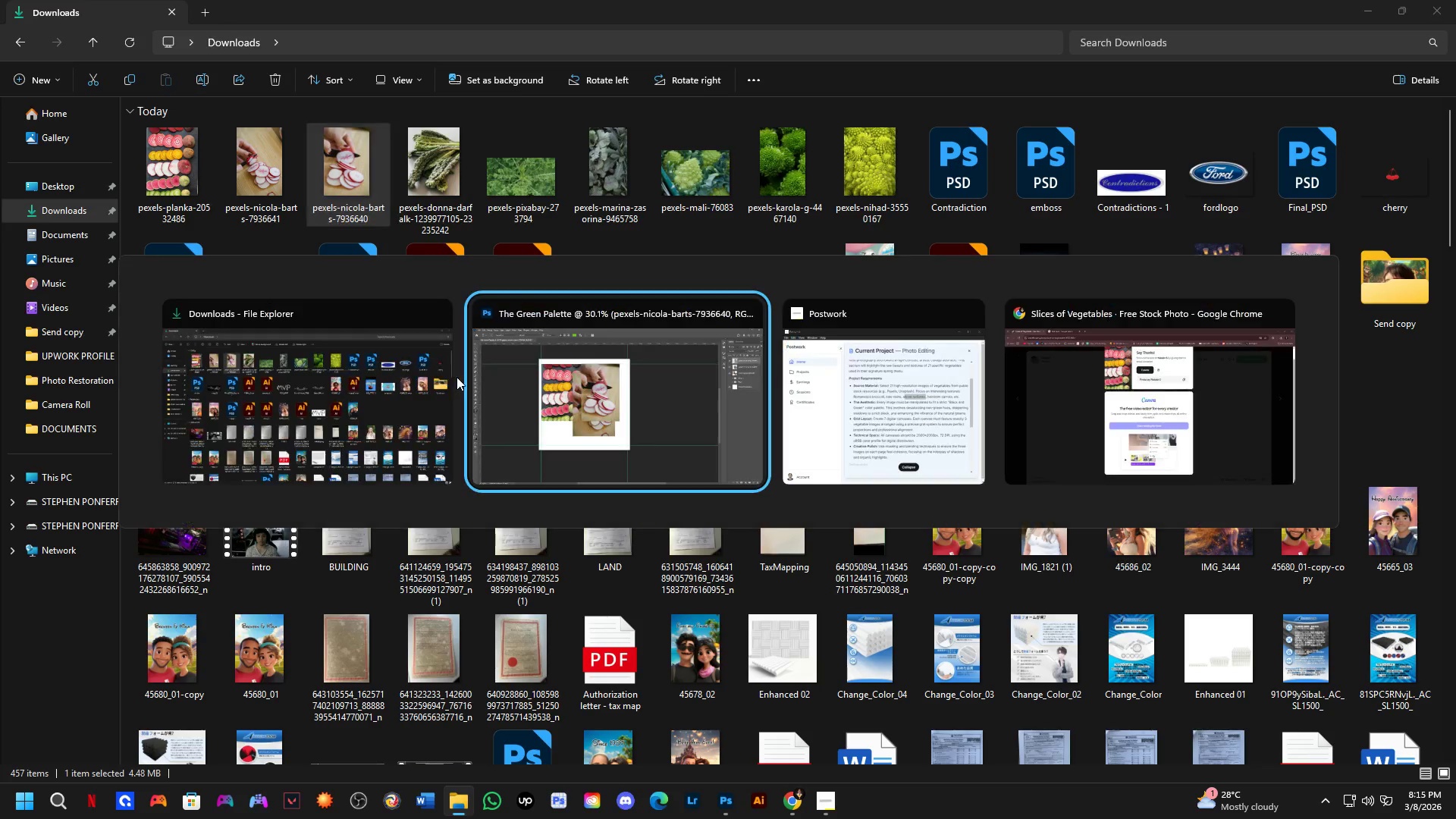 
key(Alt+Tab)